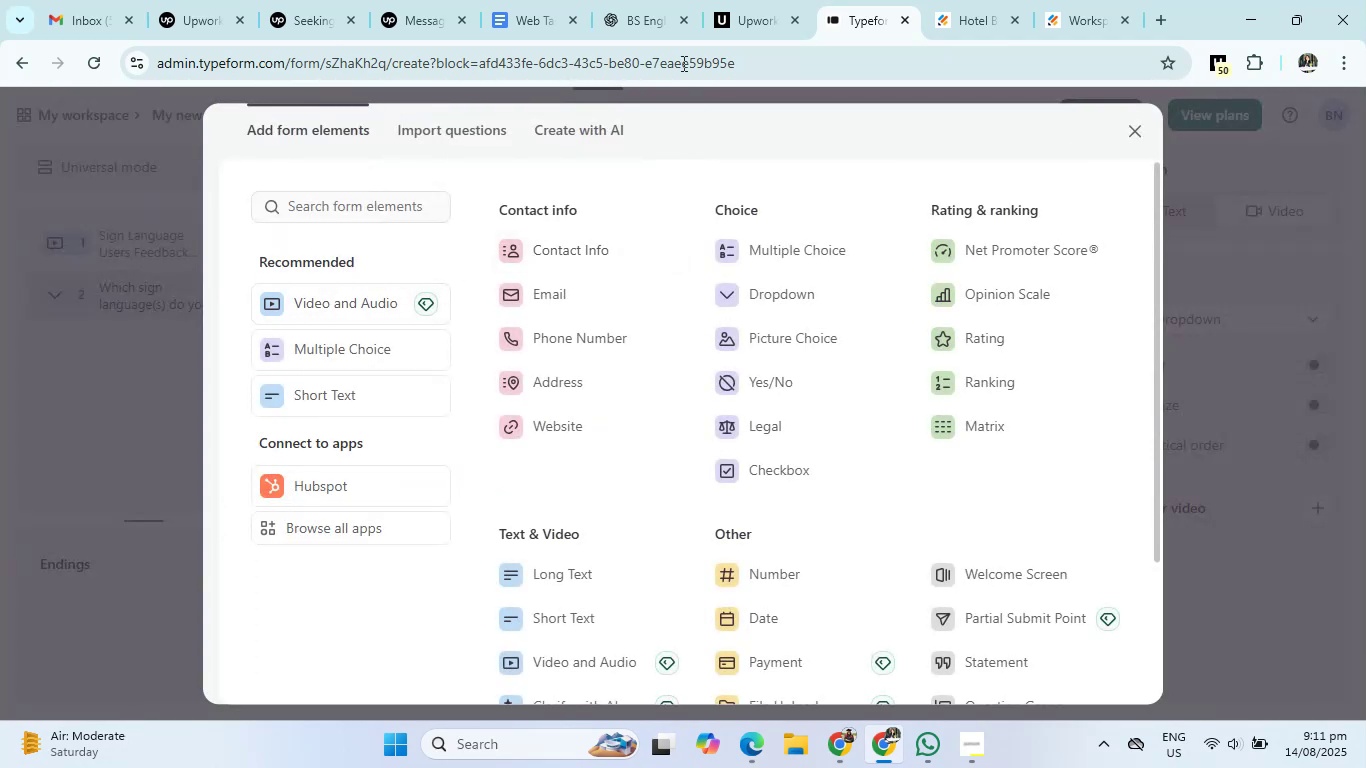 
left_click([653, 17])
 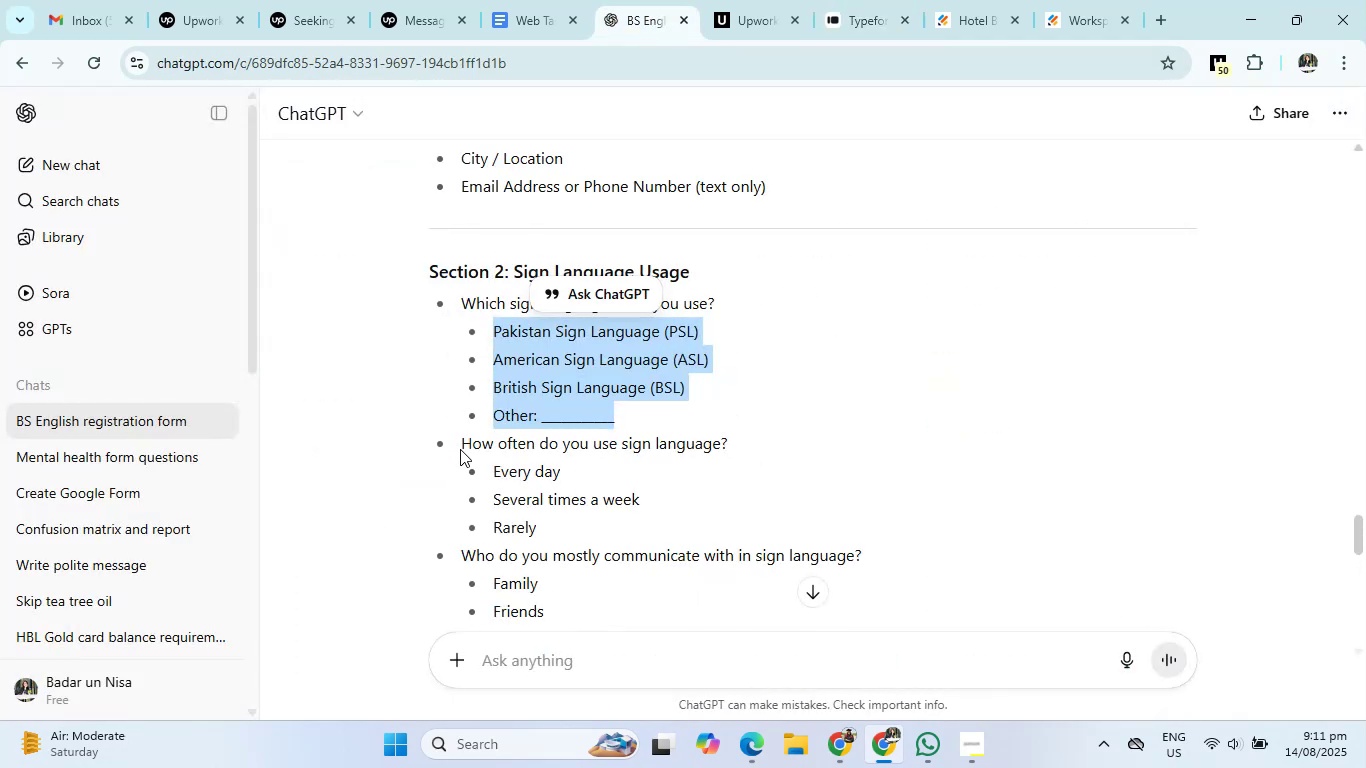 
left_click([877, 0])
 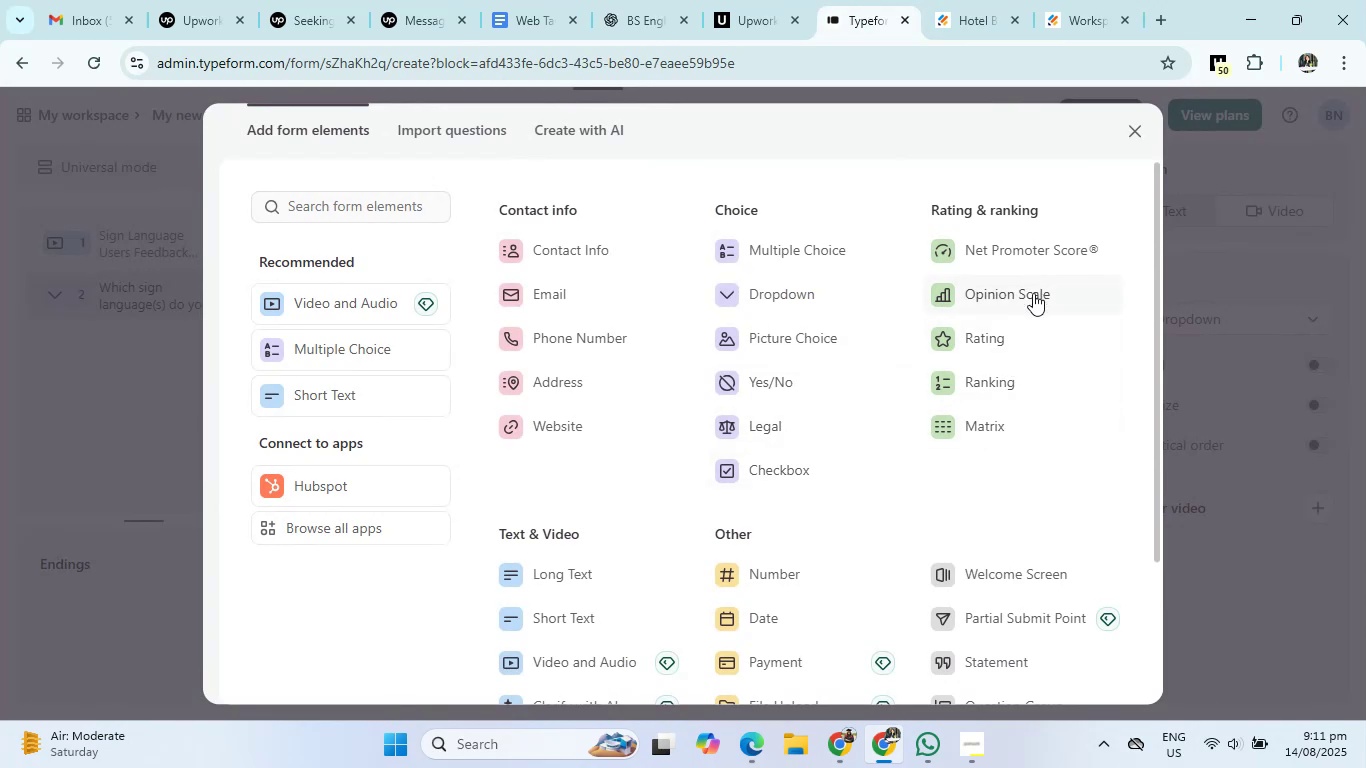 
wait(6.19)
 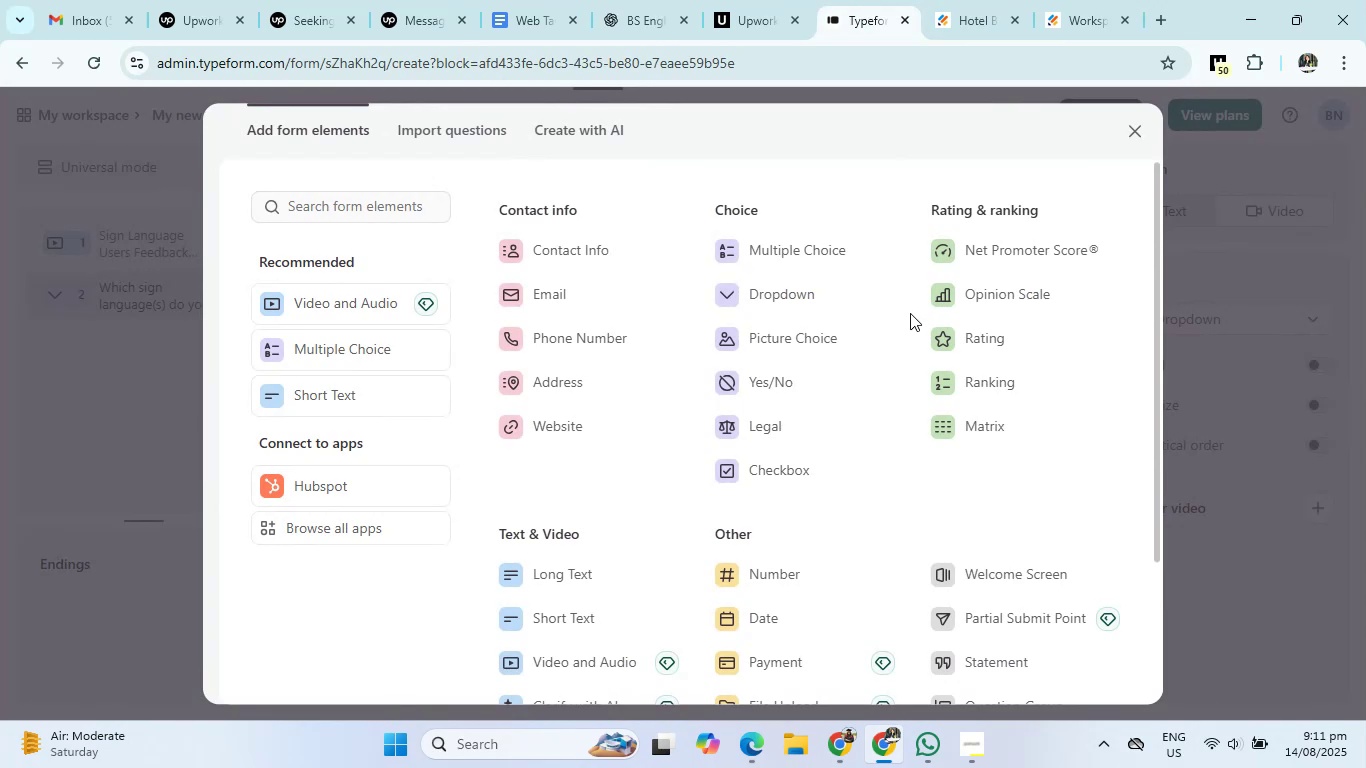 
scroll: coordinate [970, 479], scroll_direction: down, amount: 2.0
 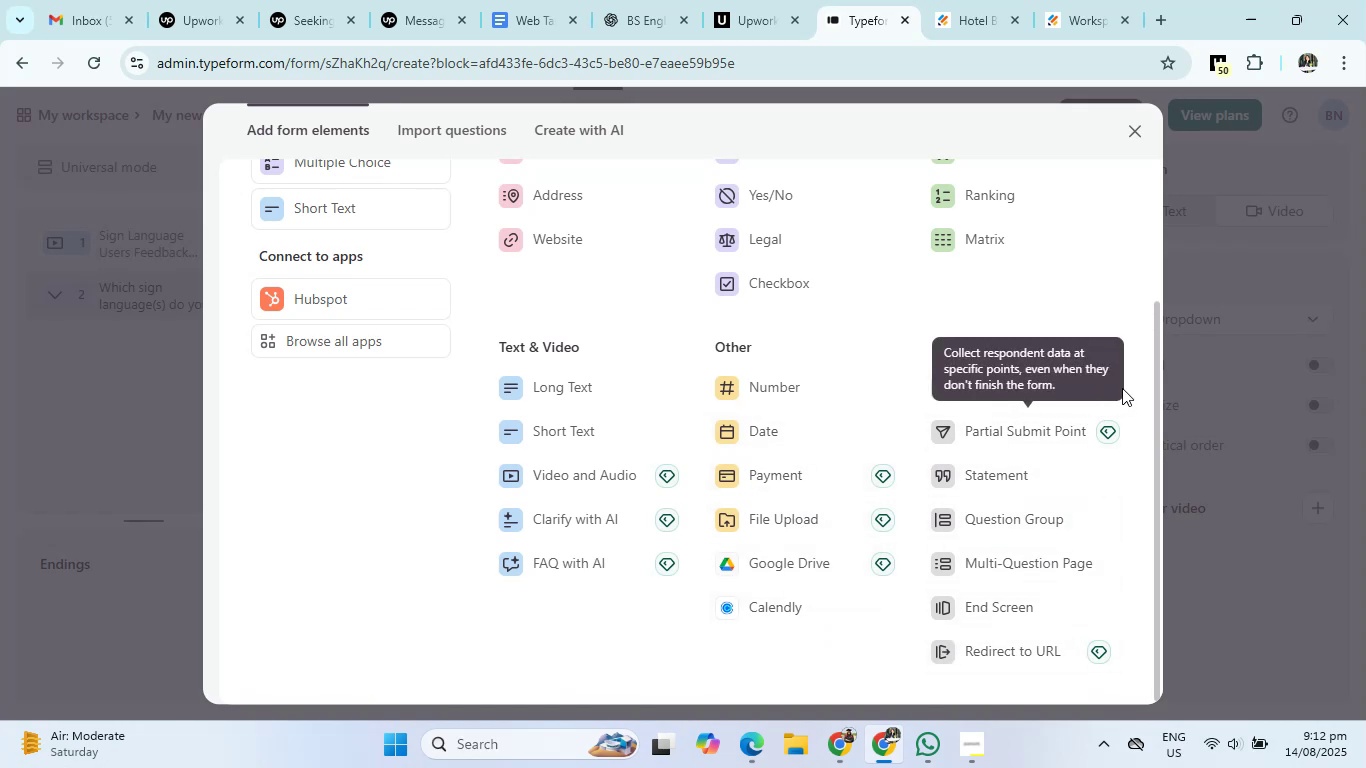 
wait(14.13)
 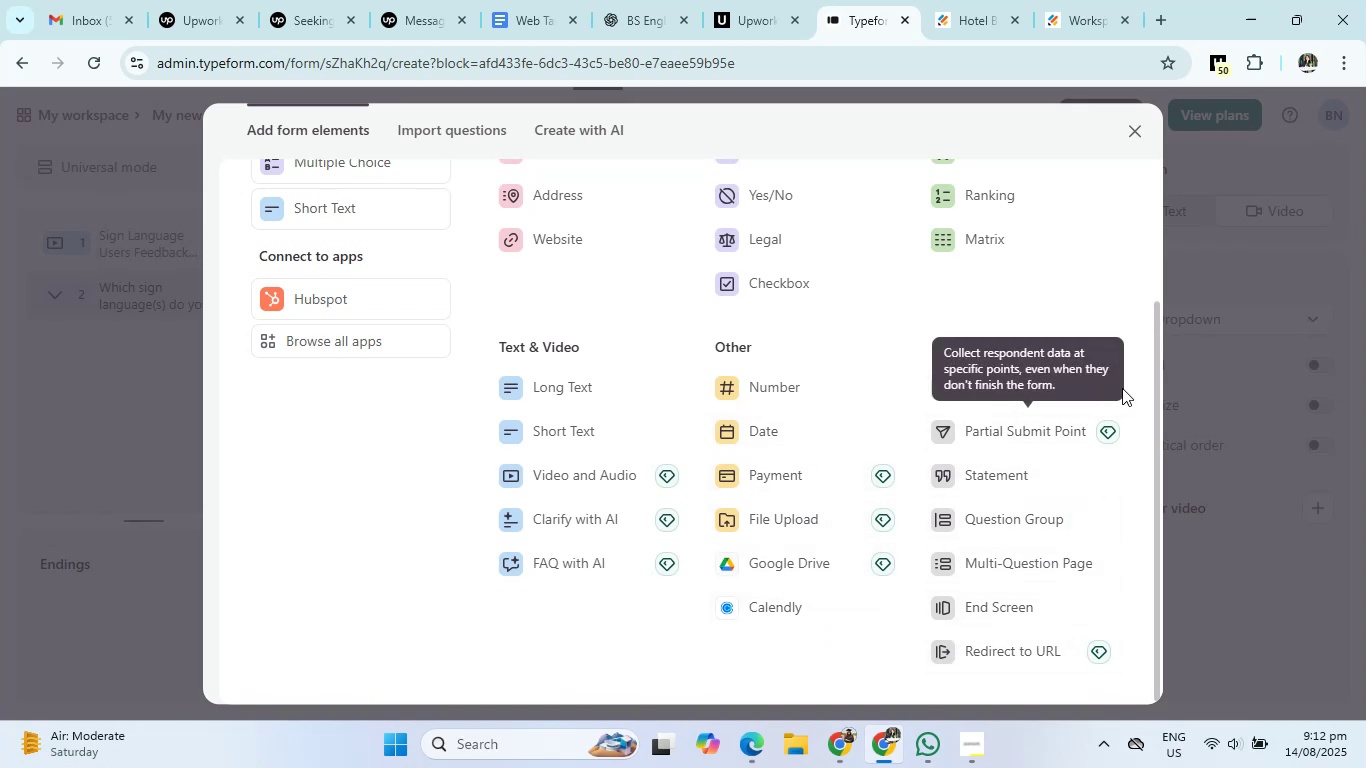 
left_click([1018, 389])
 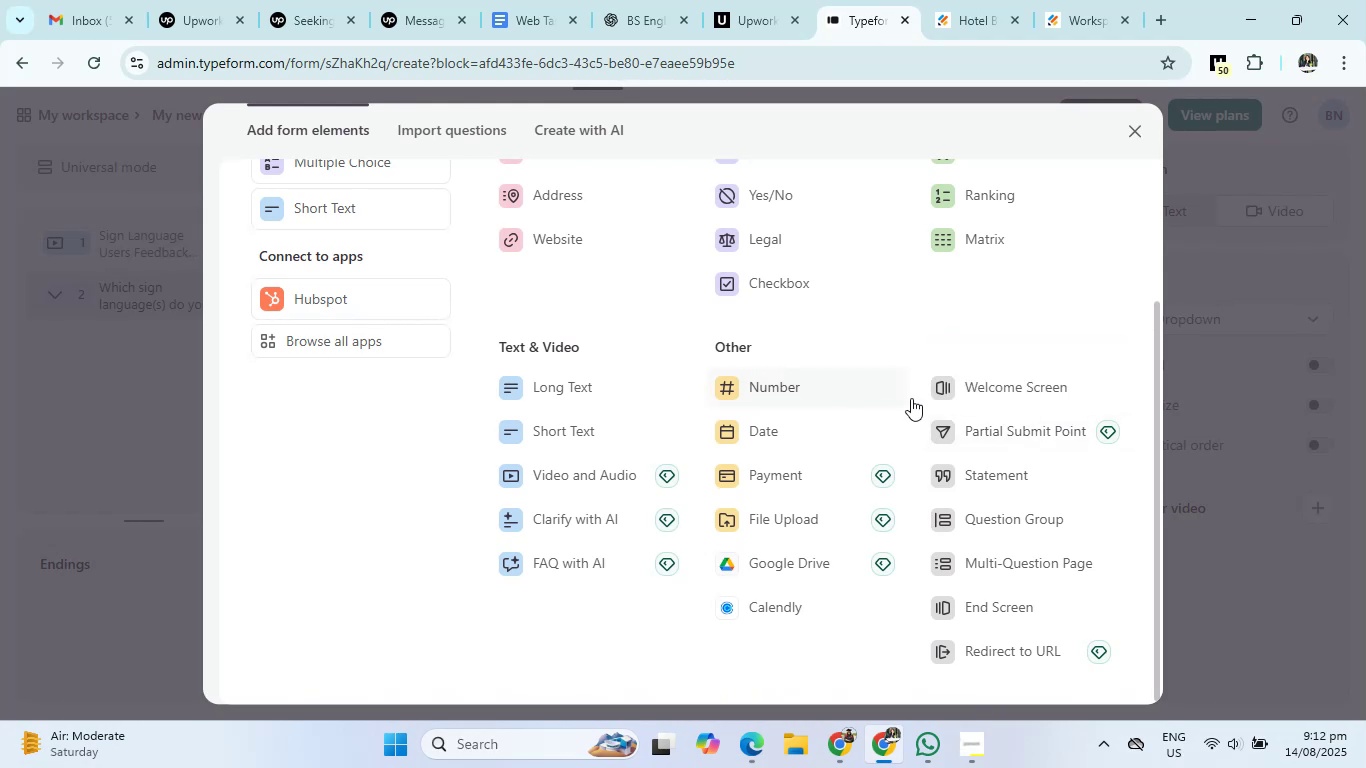 
left_click([982, 394])
 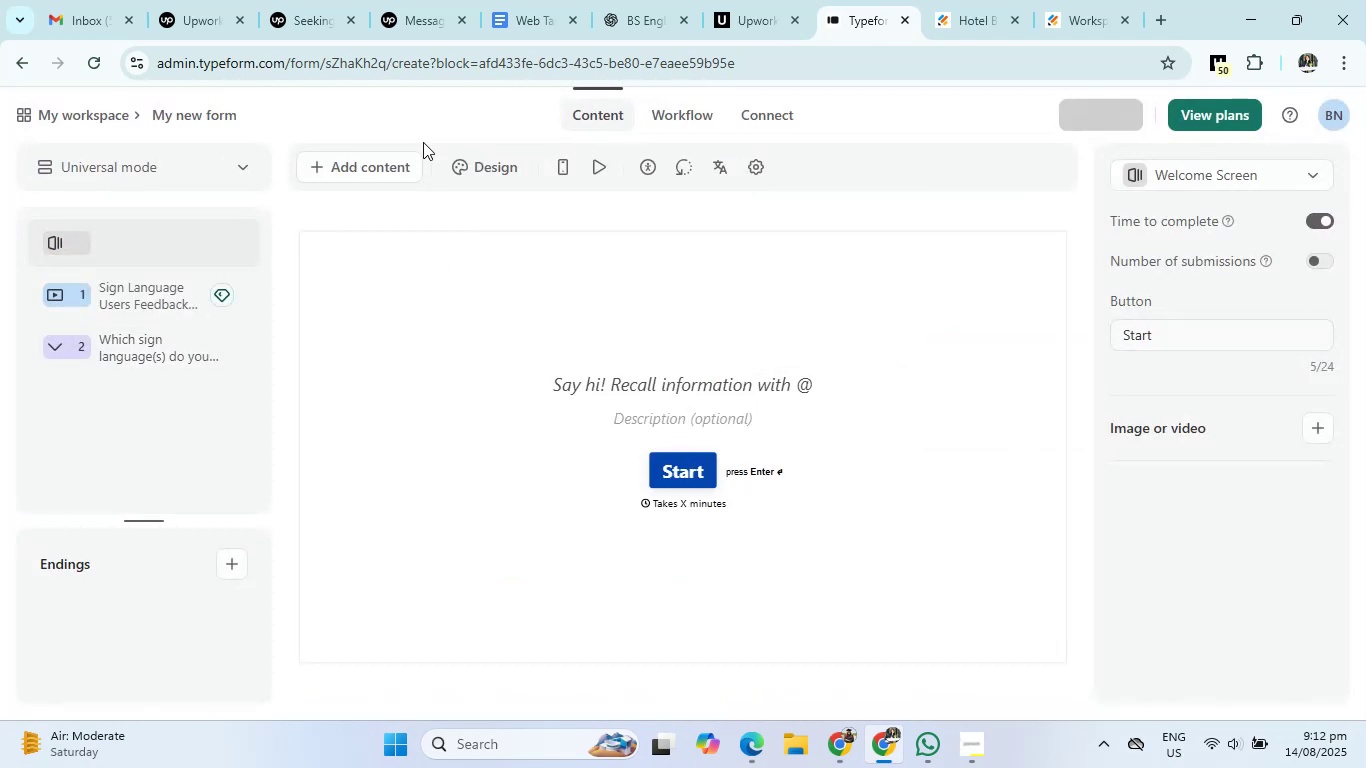 
left_click([628, 0])
 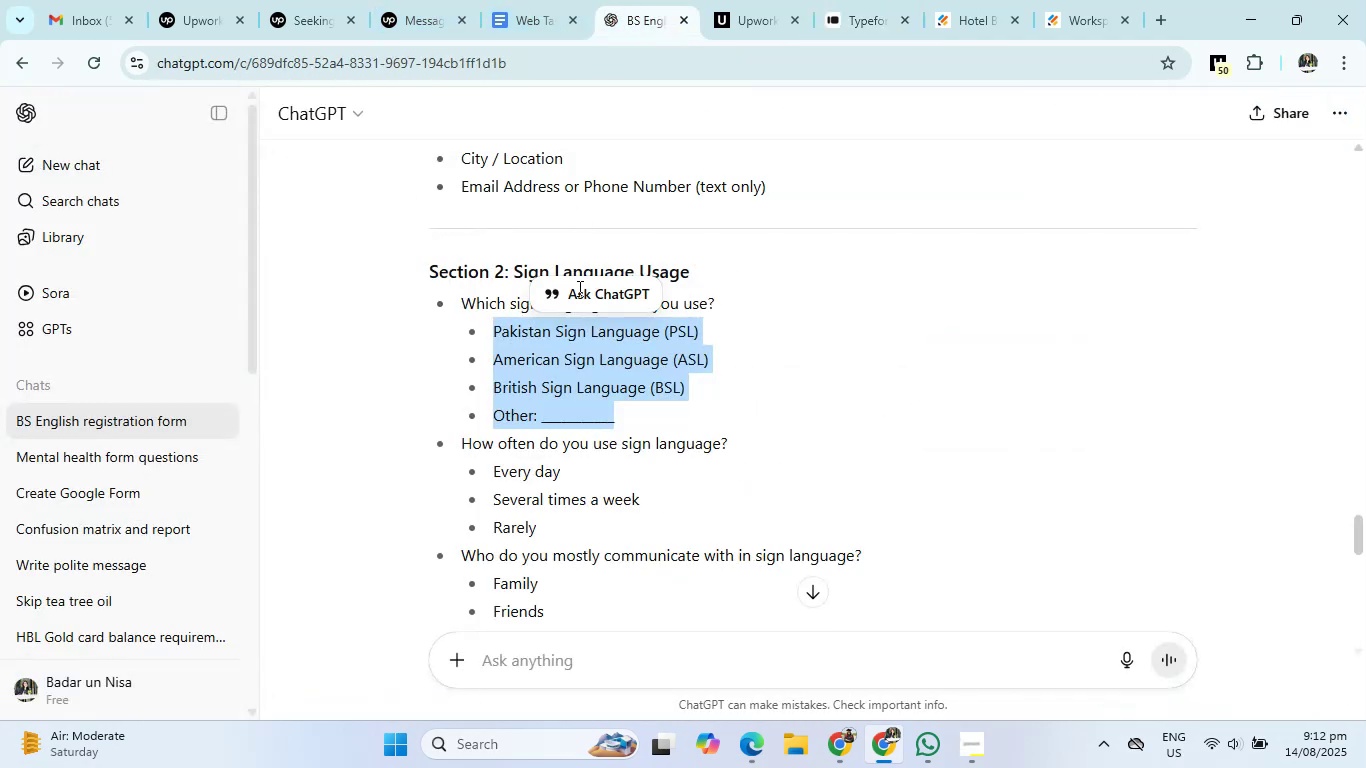 
scroll: coordinate [635, 344], scroll_direction: up, amount: 5.0
 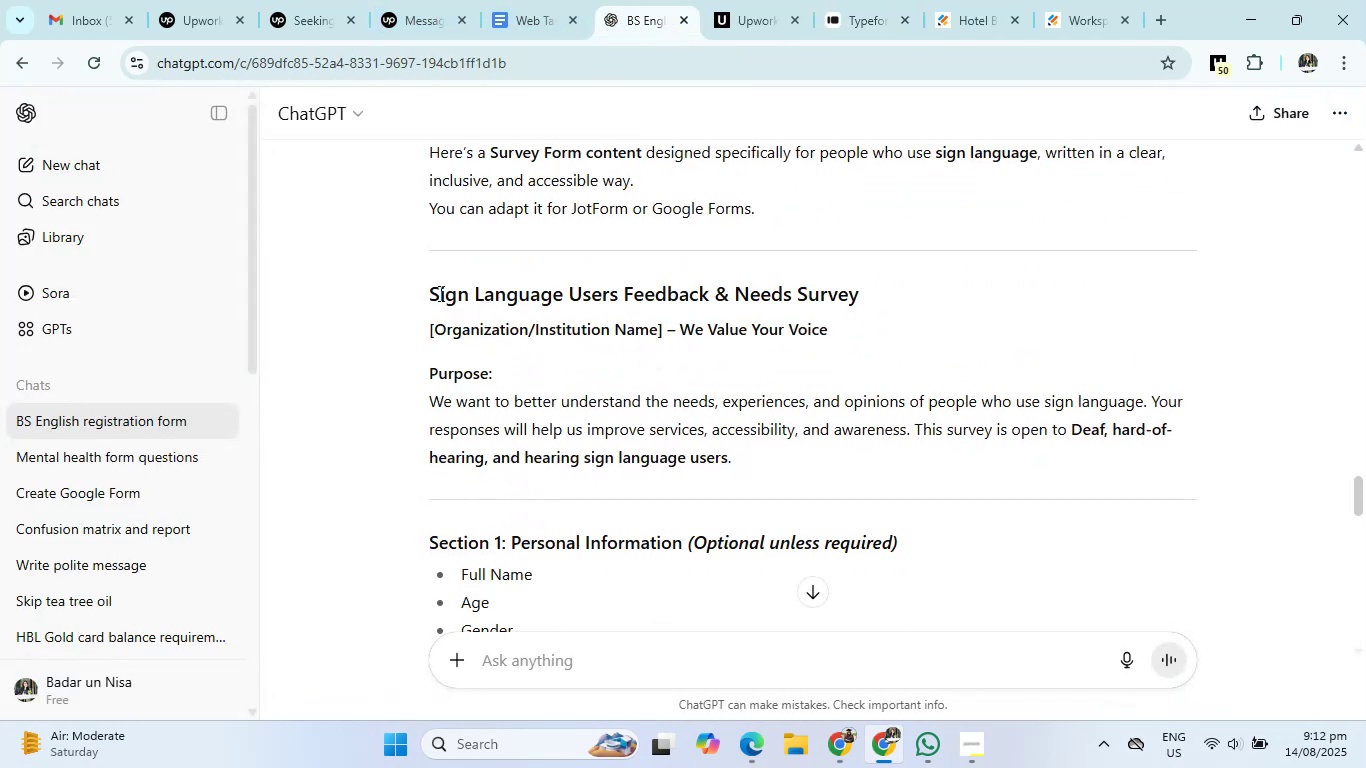 
left_click_drag(start_coordinate=[435, 291], to_coordinate=[819, 431])
 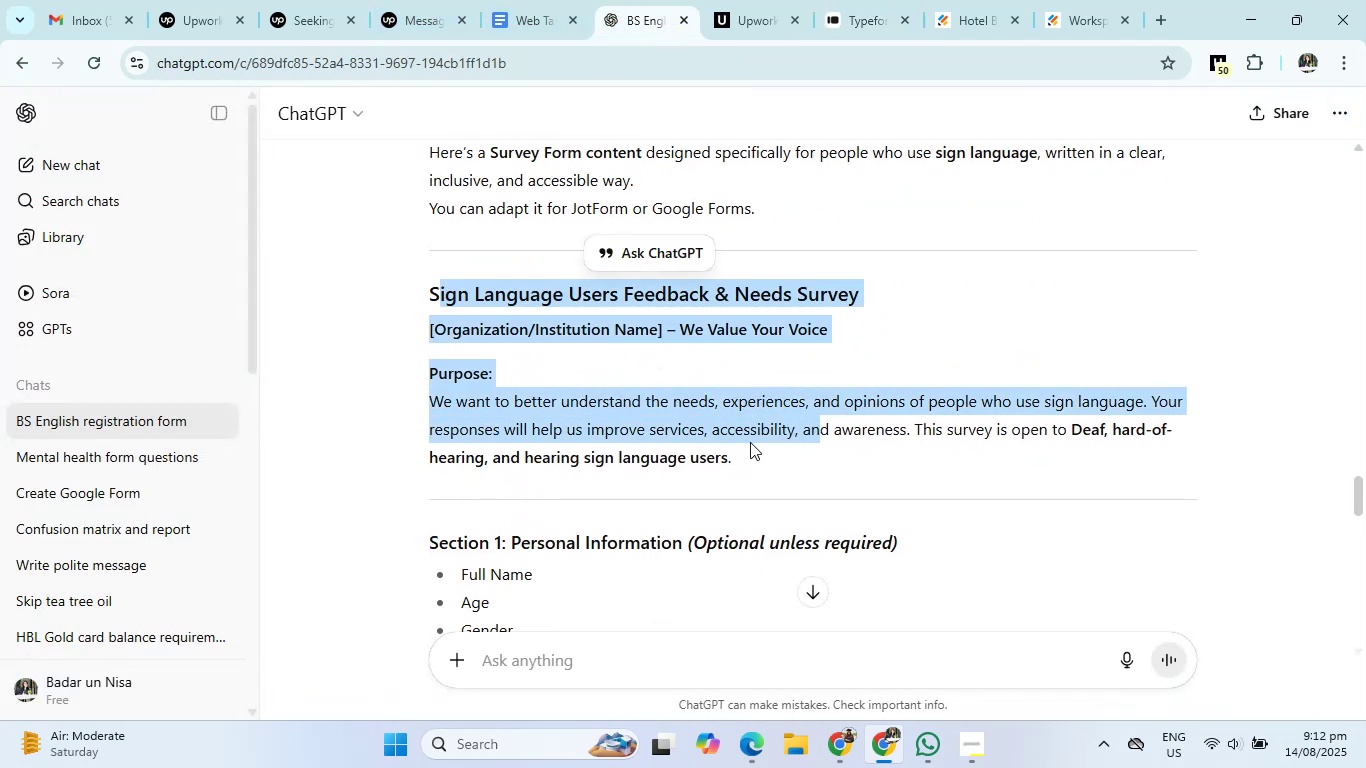 
left_click([750, 442])
 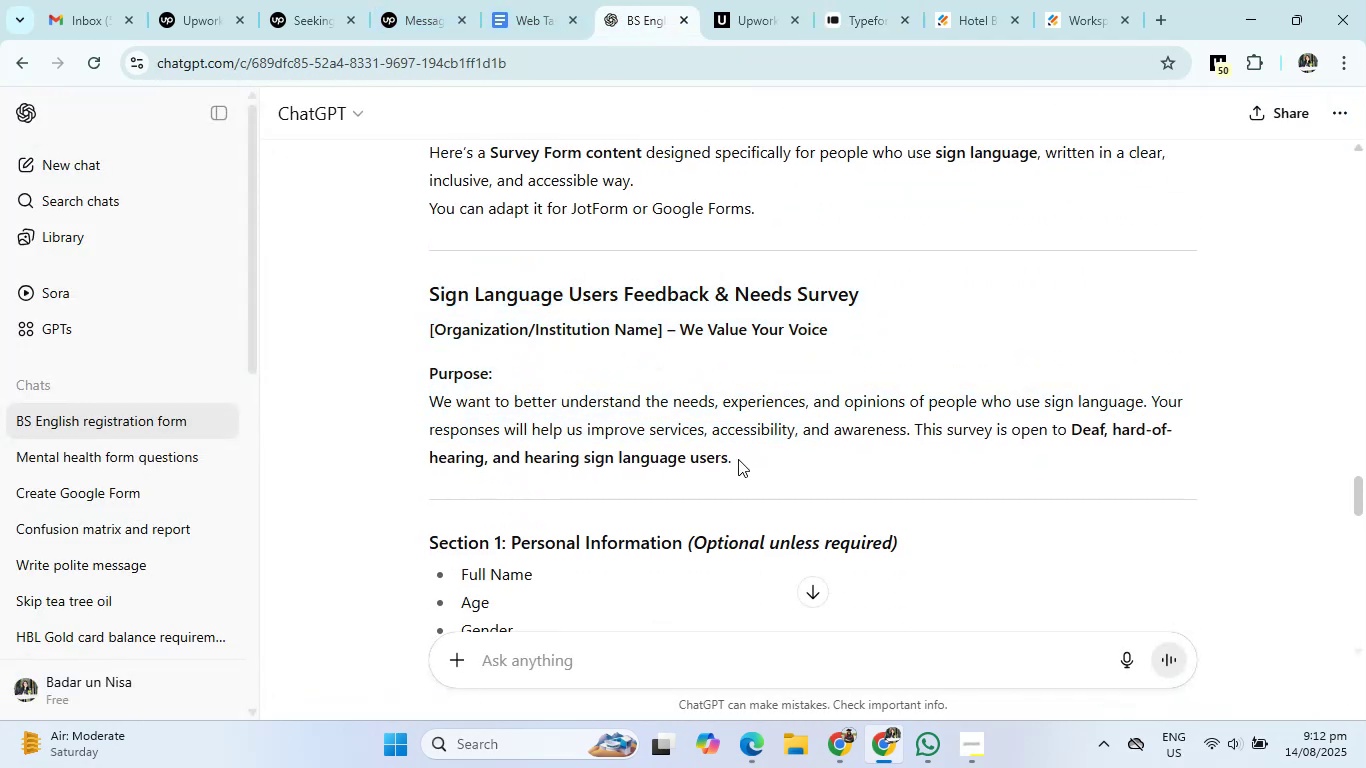 
left_click_drag(start_coordinate=[737, 459], to_coordinate=[404, 291])
 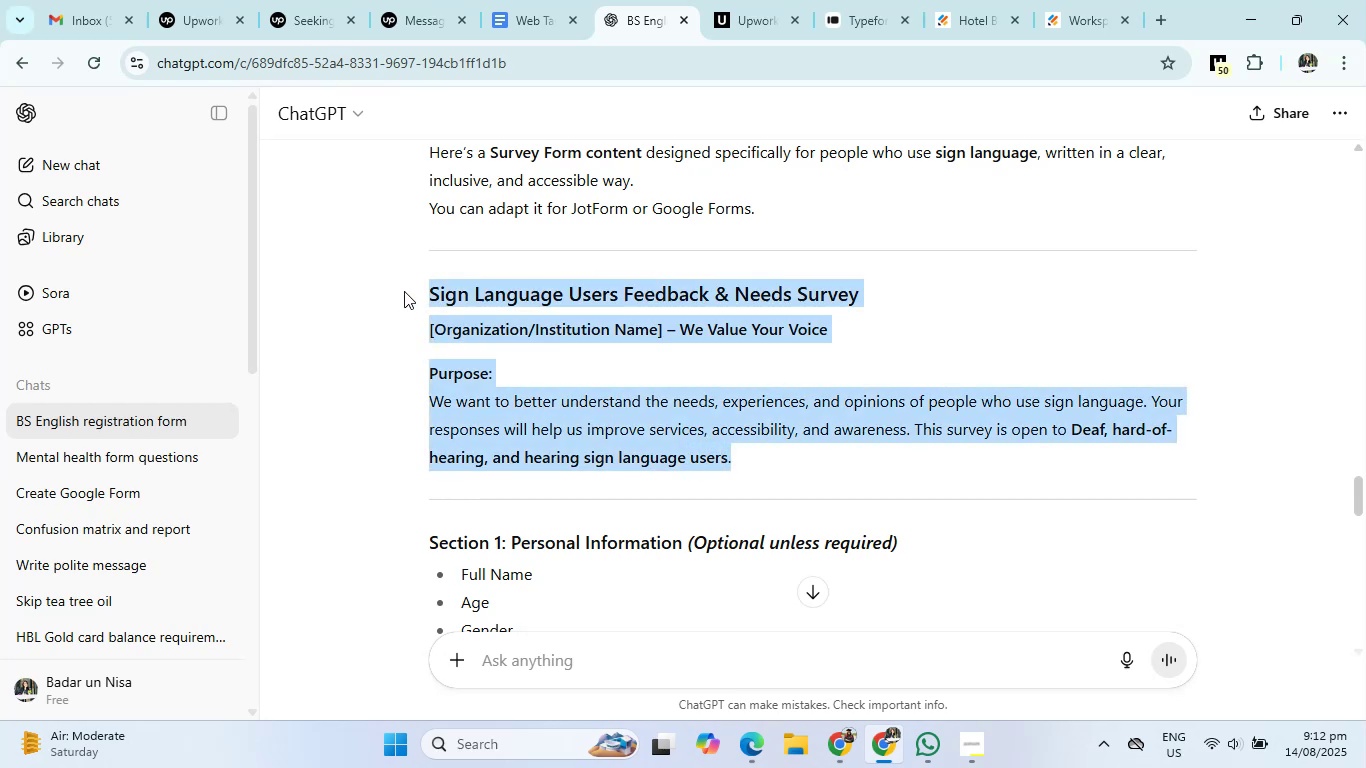 
key(Control+C)
 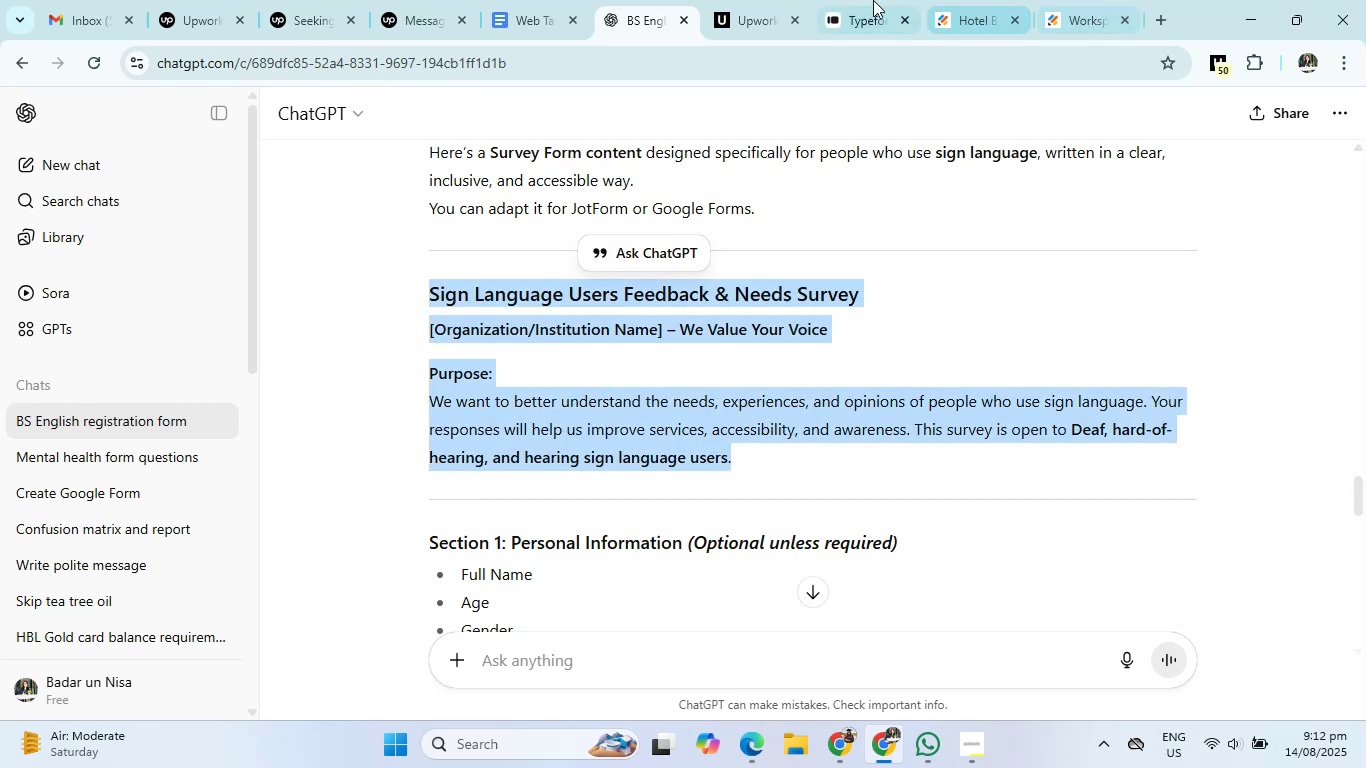 
left_click([855, 0])
 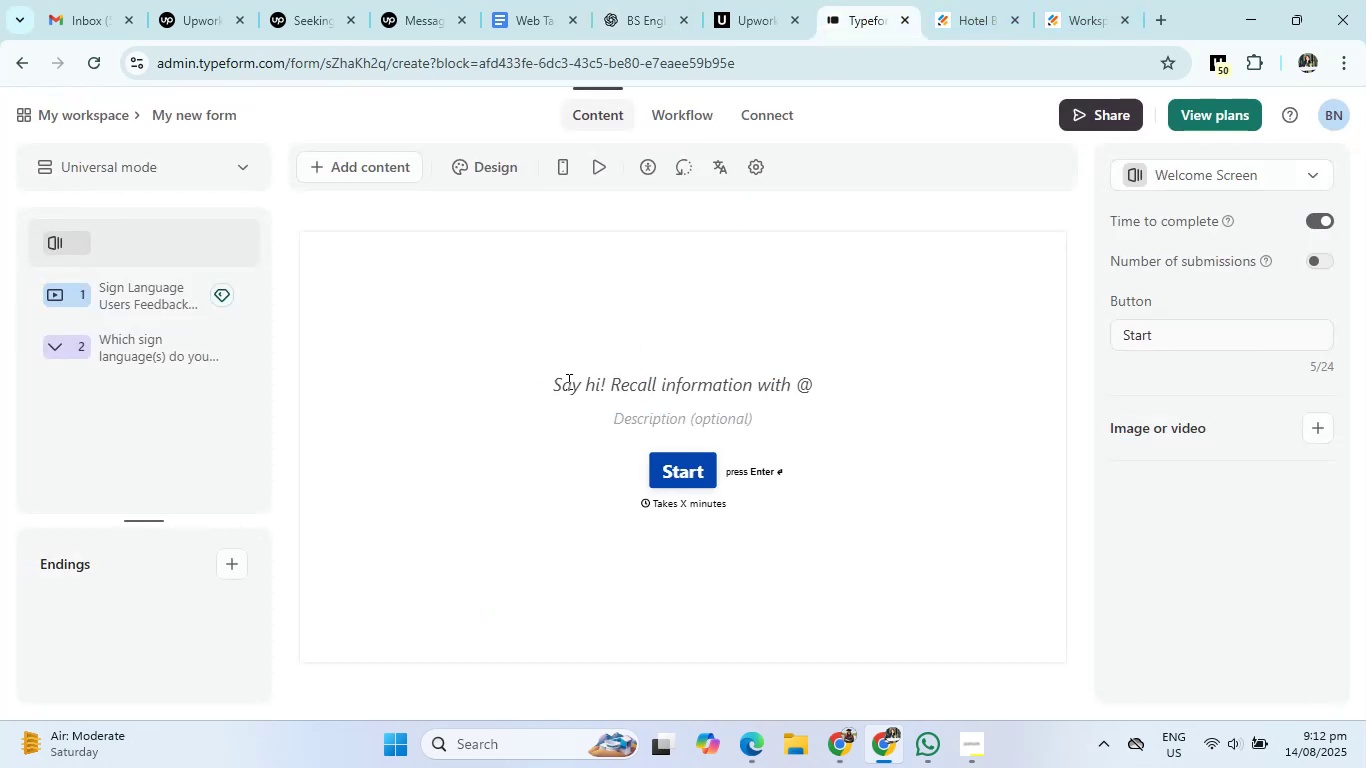 
left_click([565, 382])
 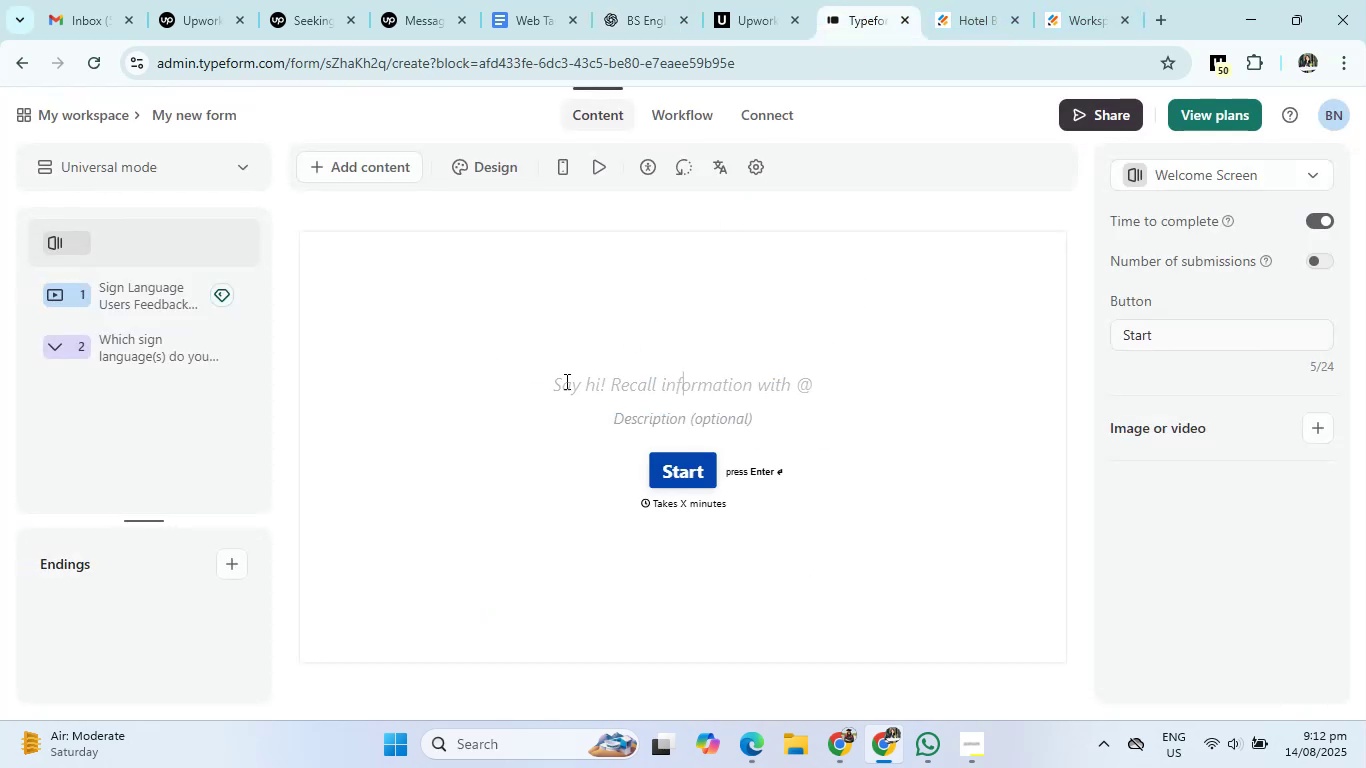 
key(Control+V)
 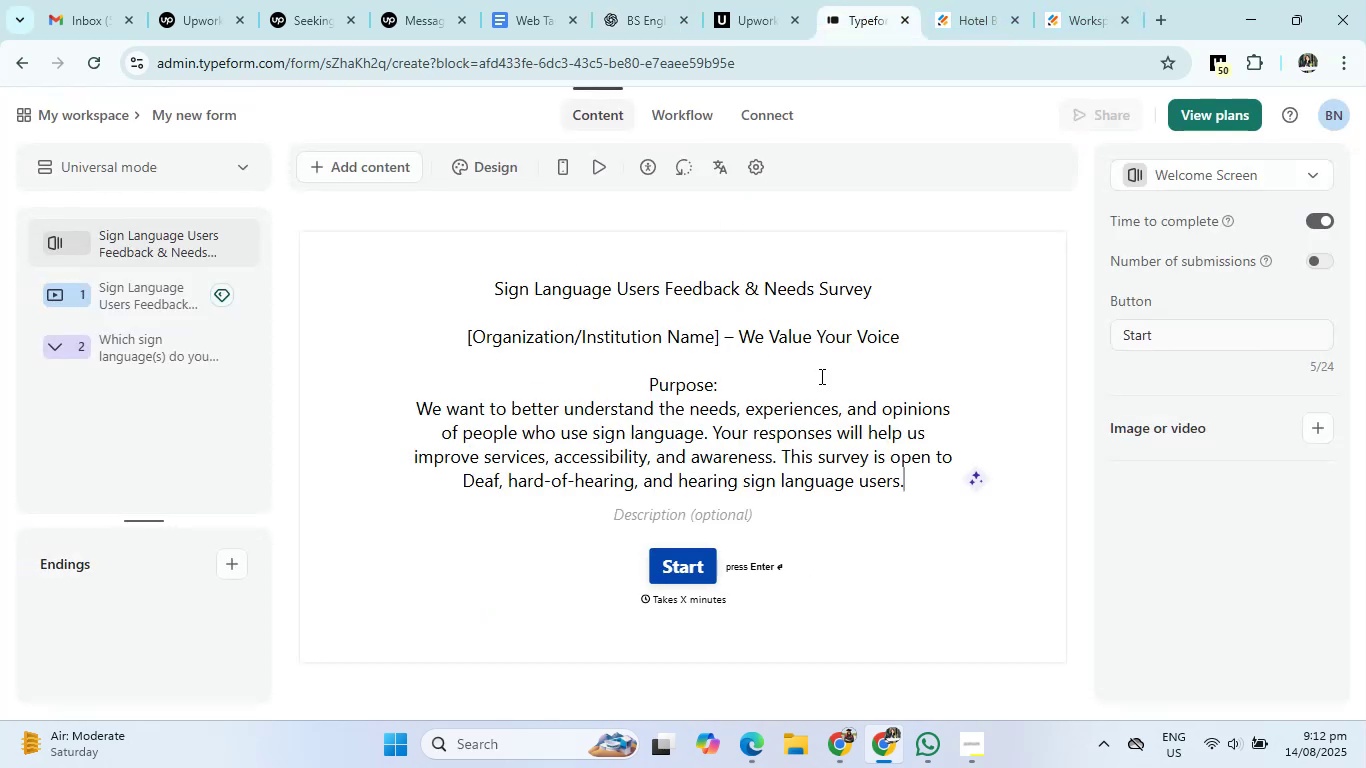 
left_click_drag(start_coordinate=[743, 387], to_coordinate=[633, 386])
 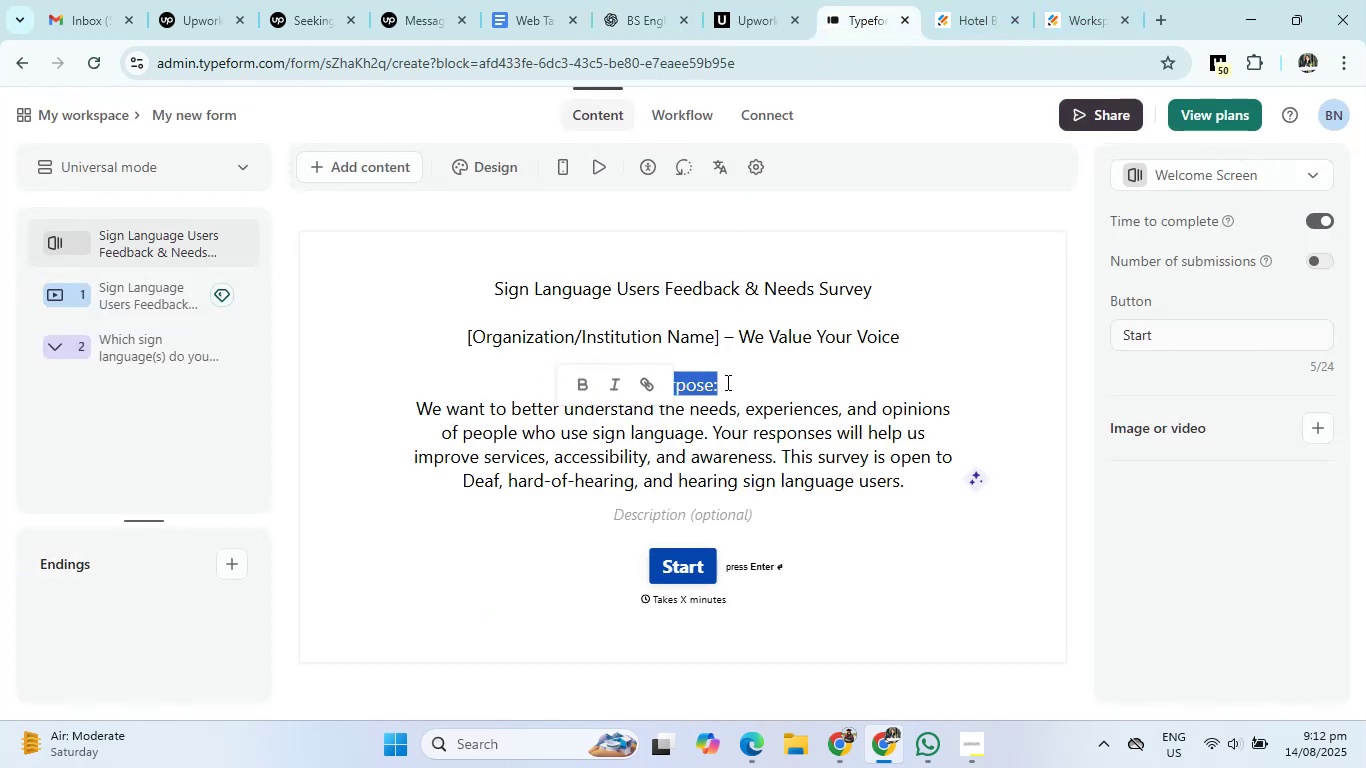 
left_click([726, 382])
 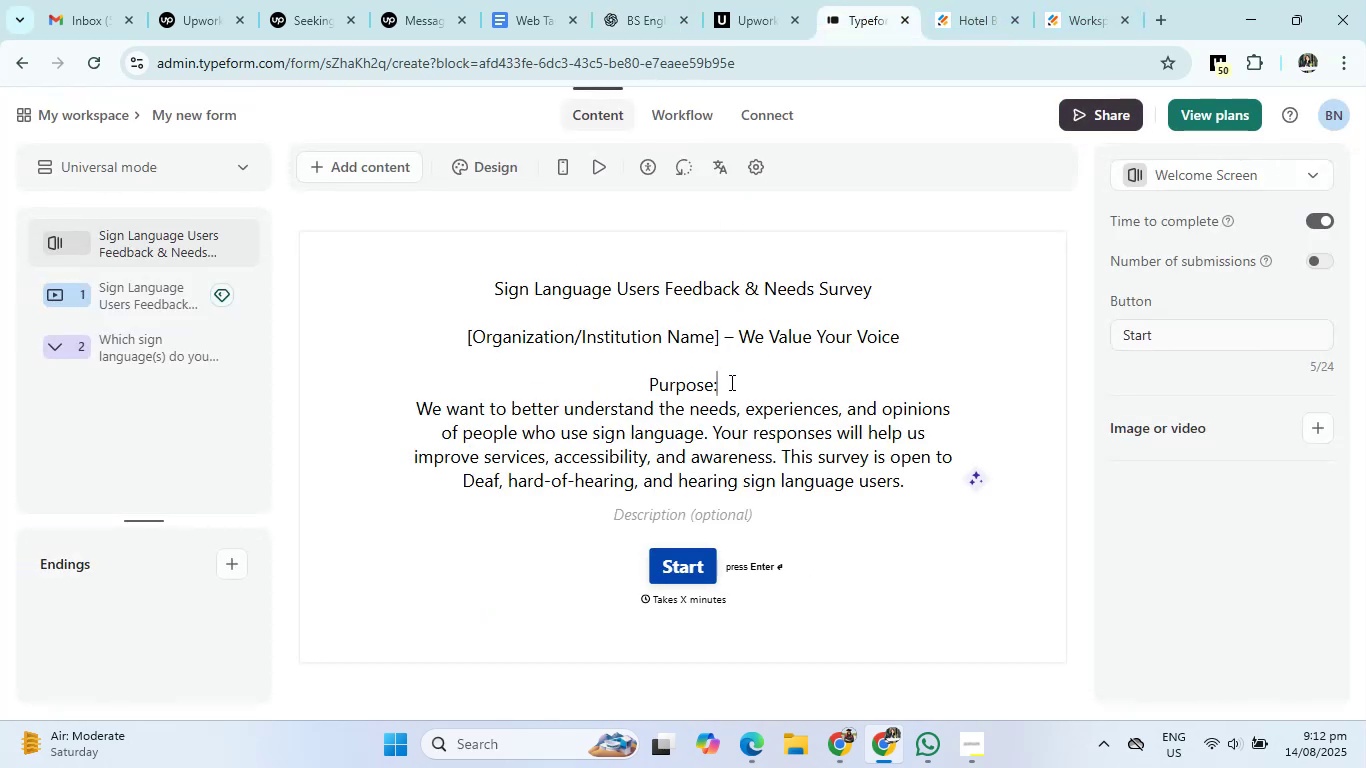 
left_click_drag(start_coordinate=[730, 382], to_coordinate=[628, 384])
 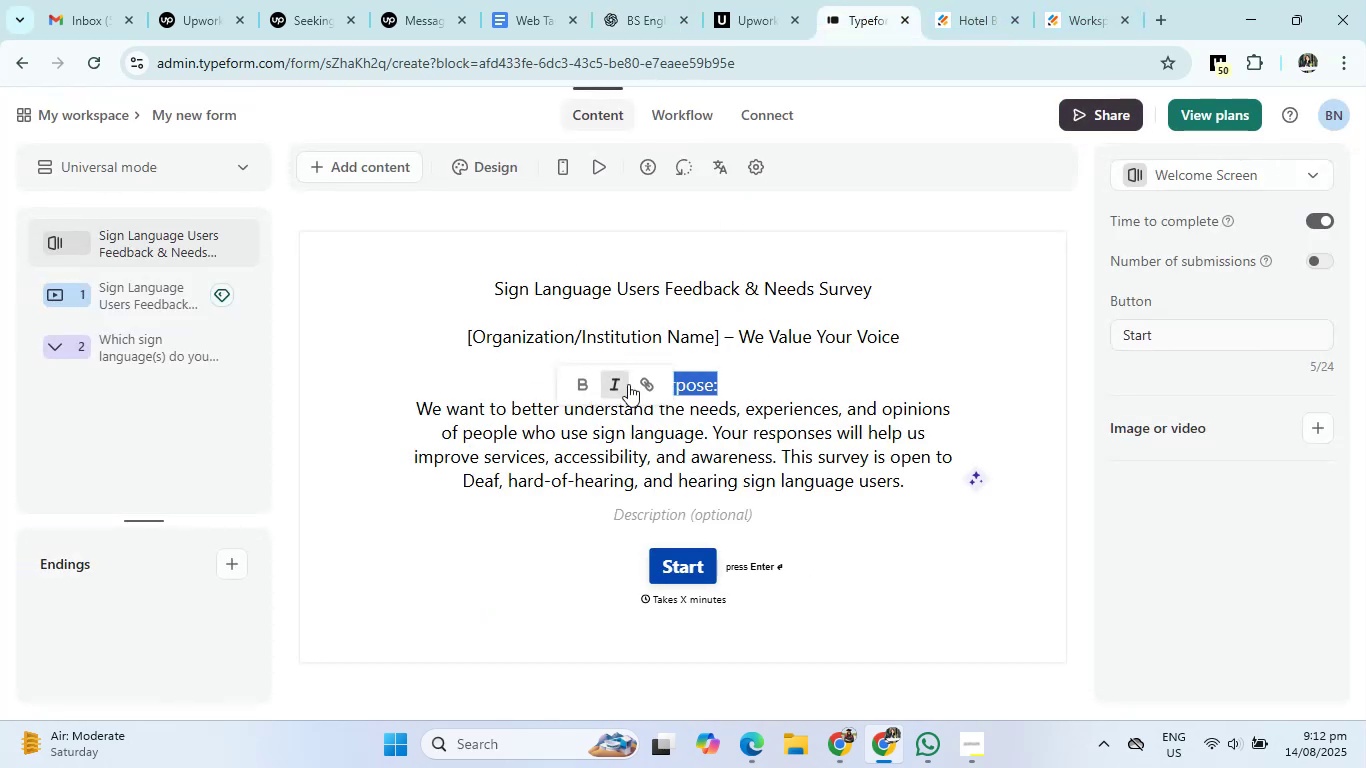 
key(Backspace)
 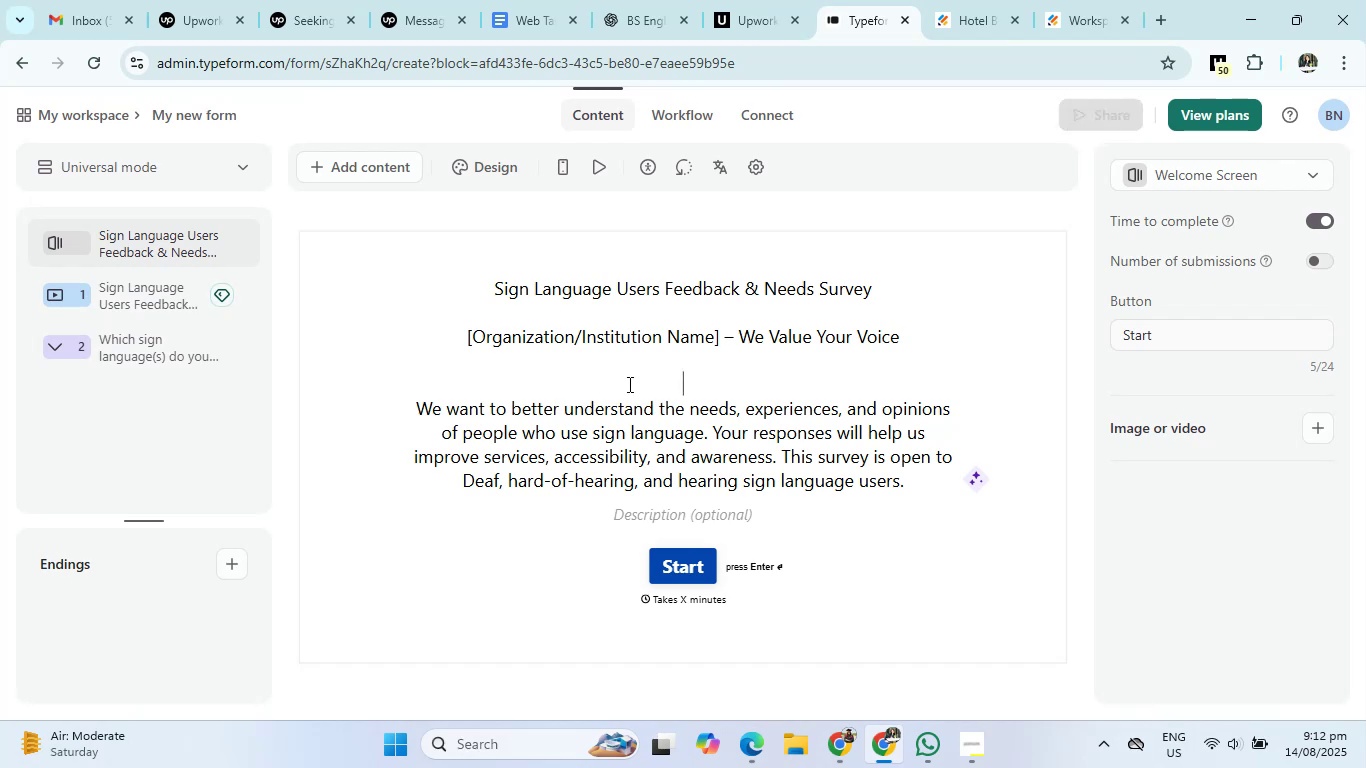 
key(Backspace)
 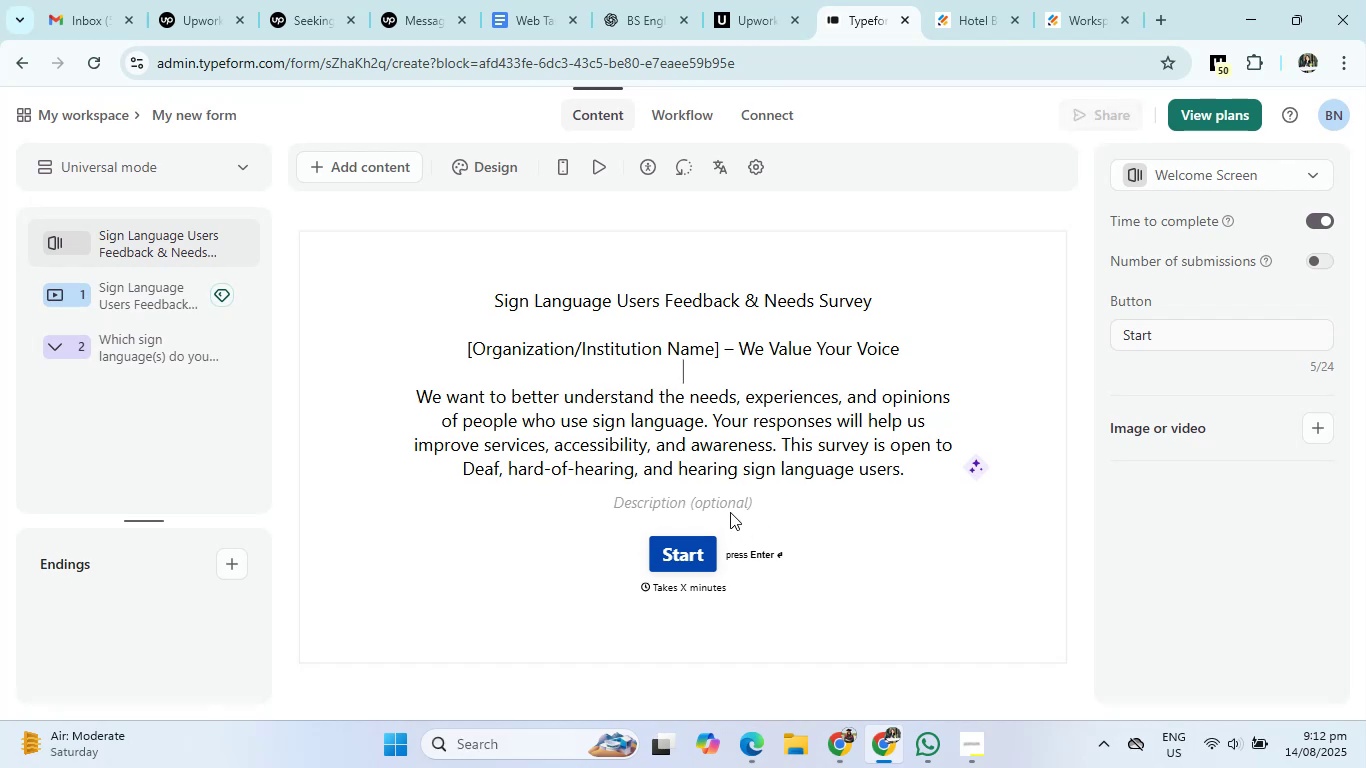 
left_click_drag(start_coordinate=[918, 485], to_coordinate=[446, 393])
 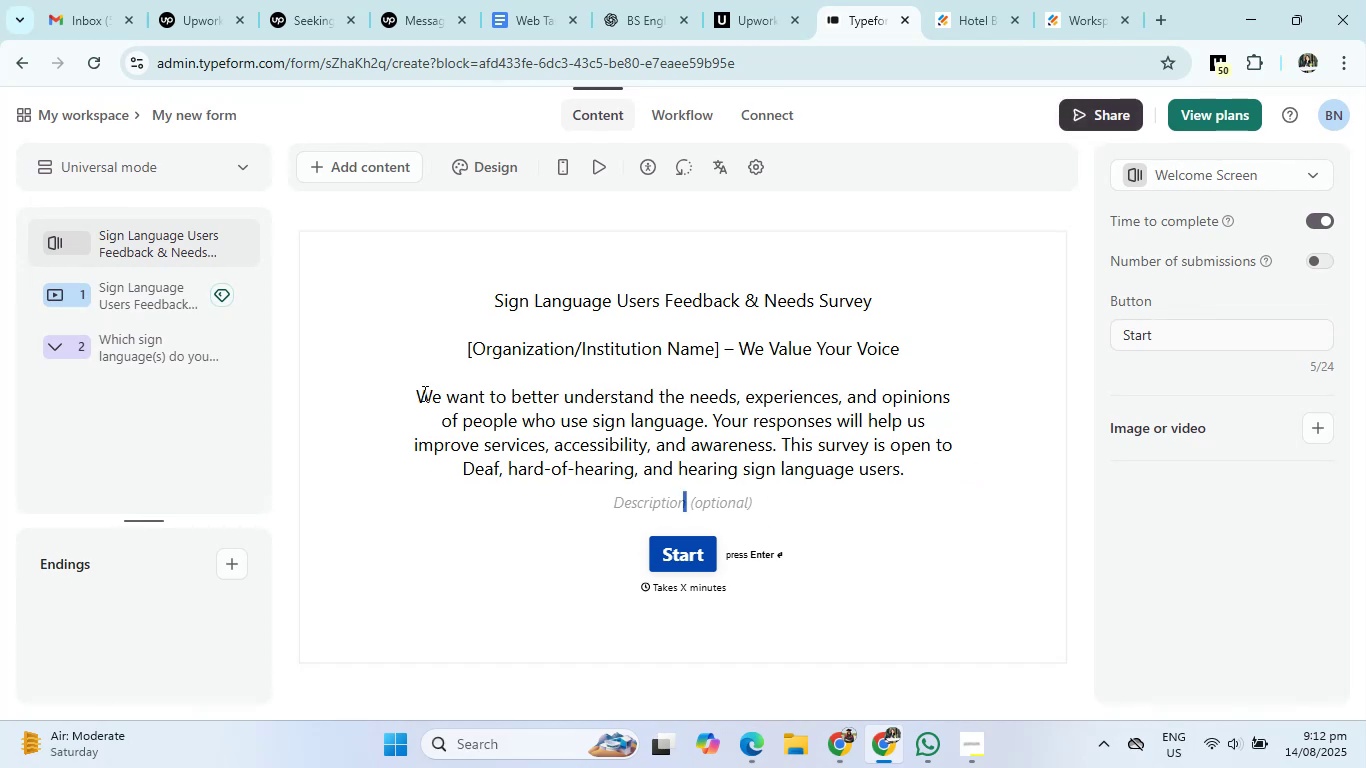 
left_click_drag(start_coordinate=[417, 394], to_coordinate=[927, 474])
 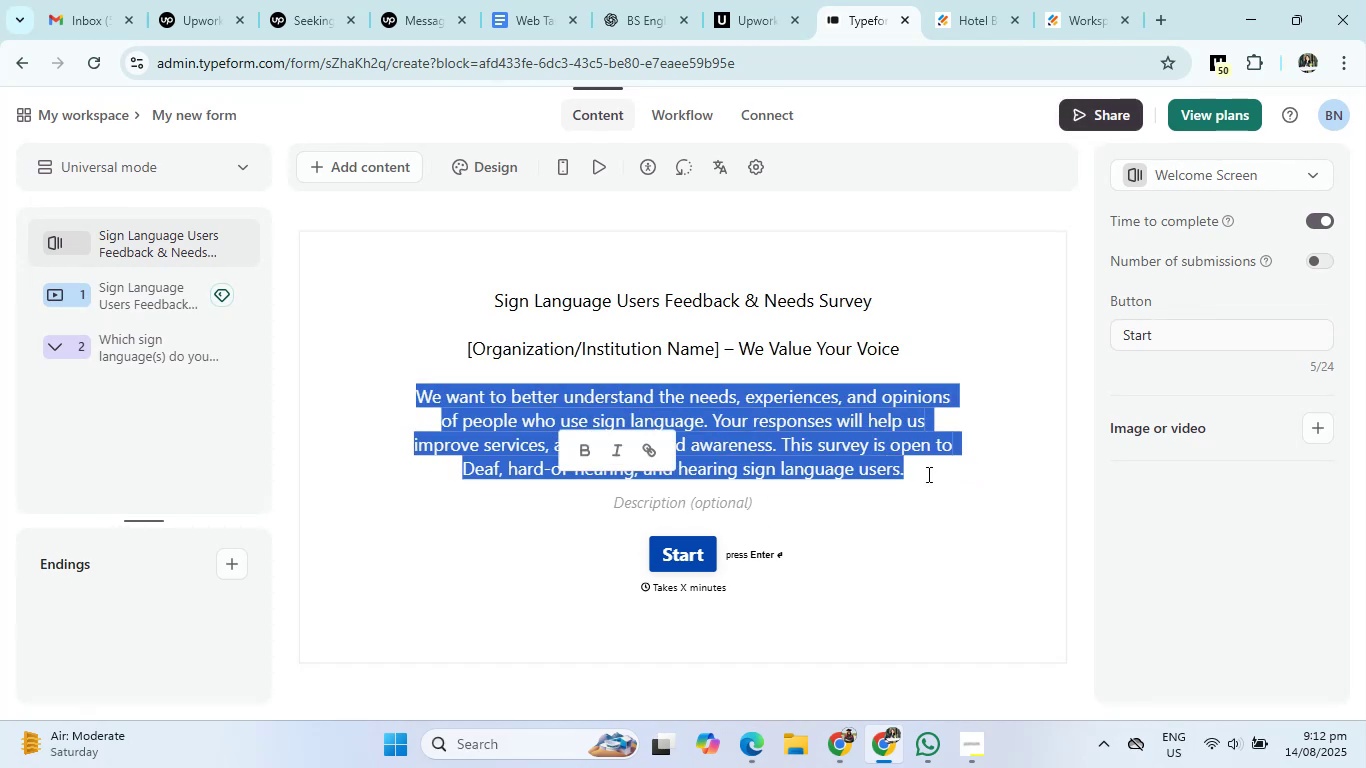 
key(Control+X)
 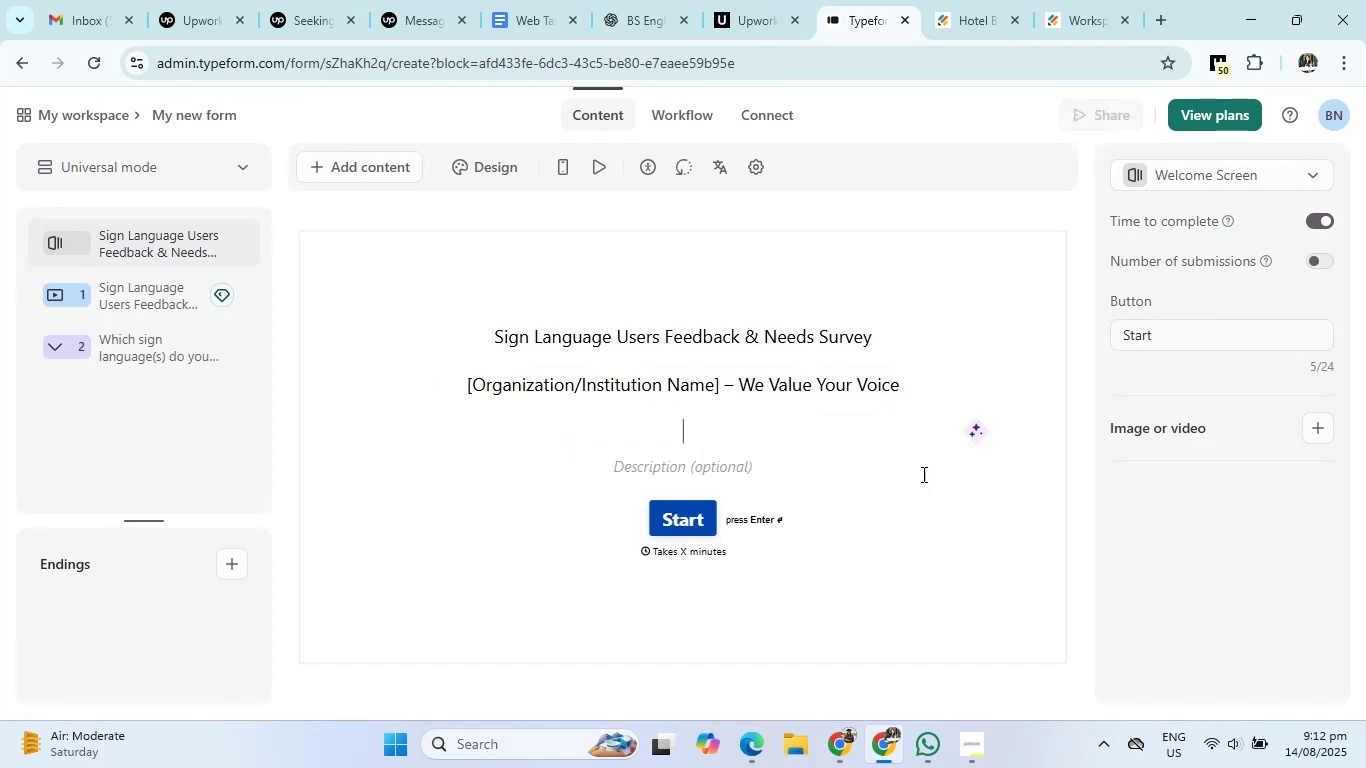 
key(Control+X)
 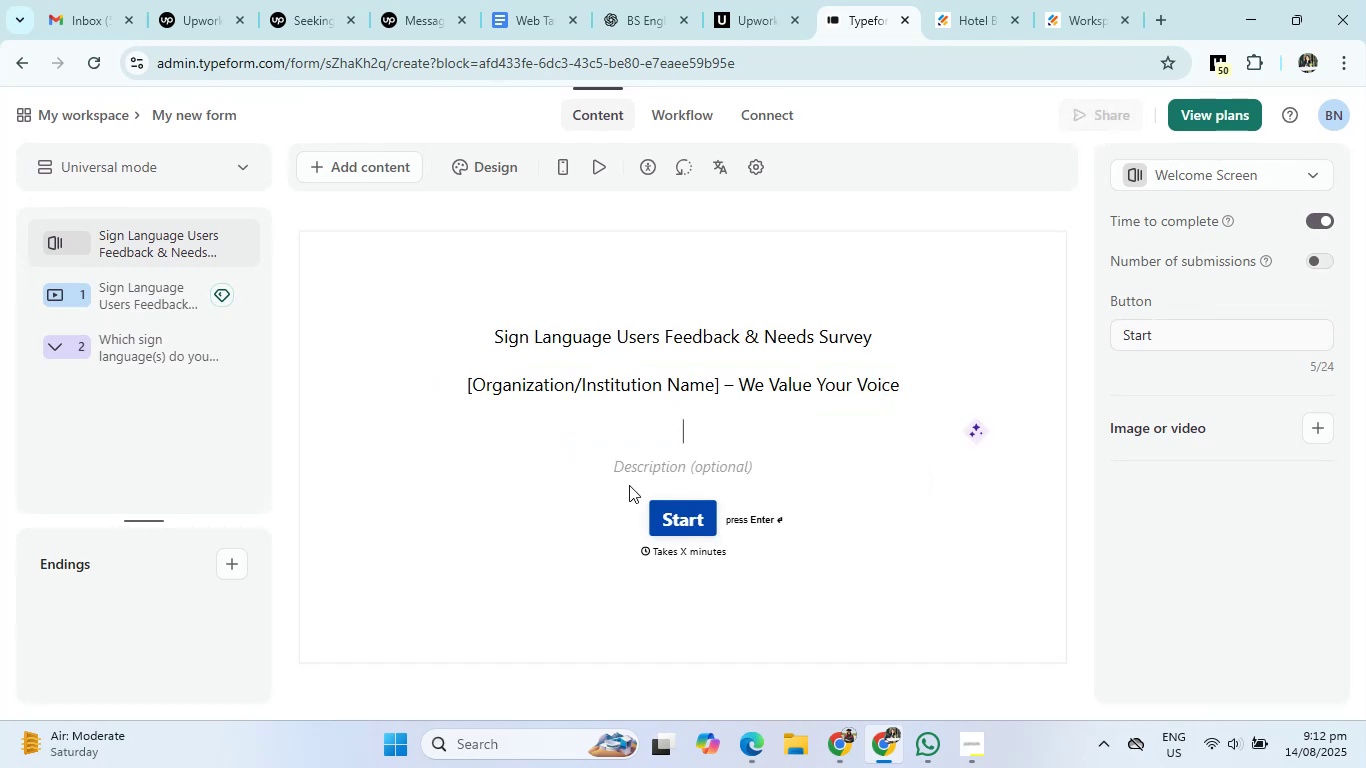 
left_click([637, 467])
 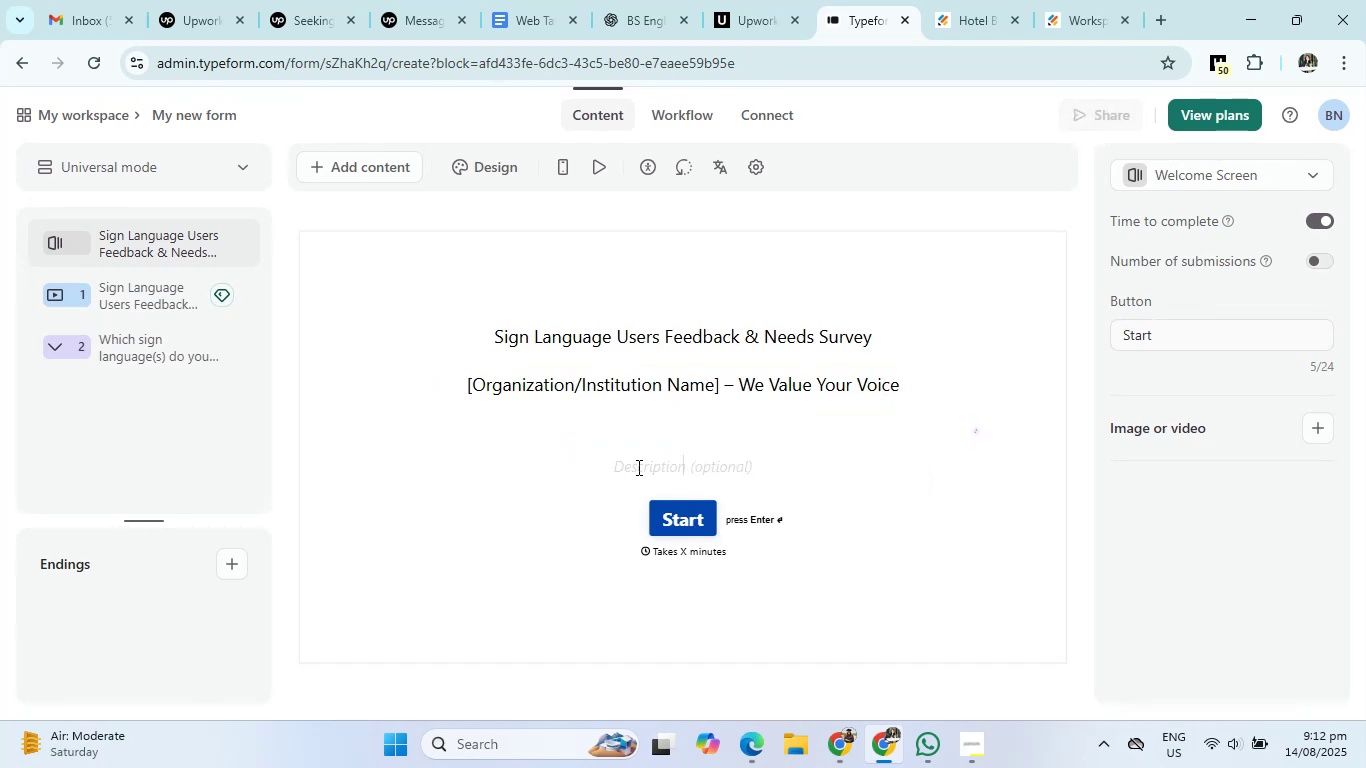 
key(Control+V)
 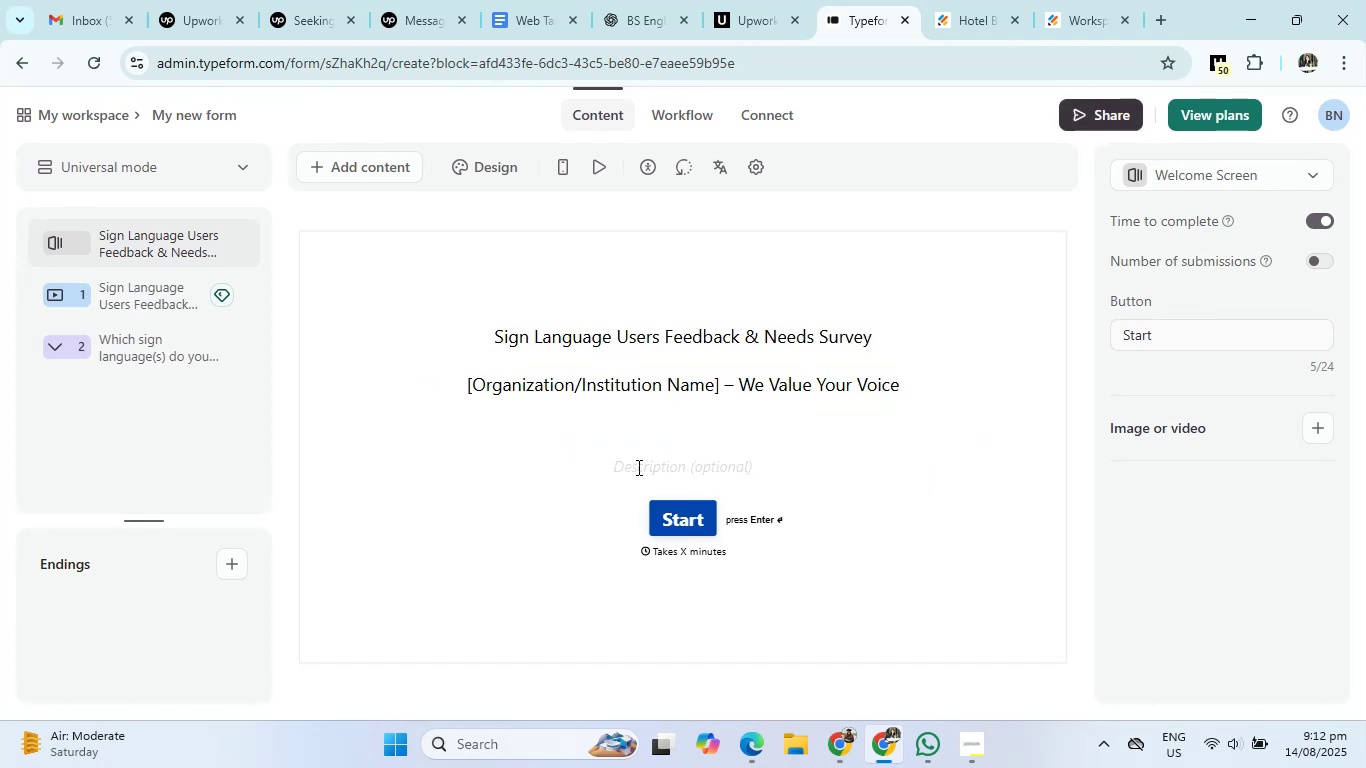 
key(Control+V)
 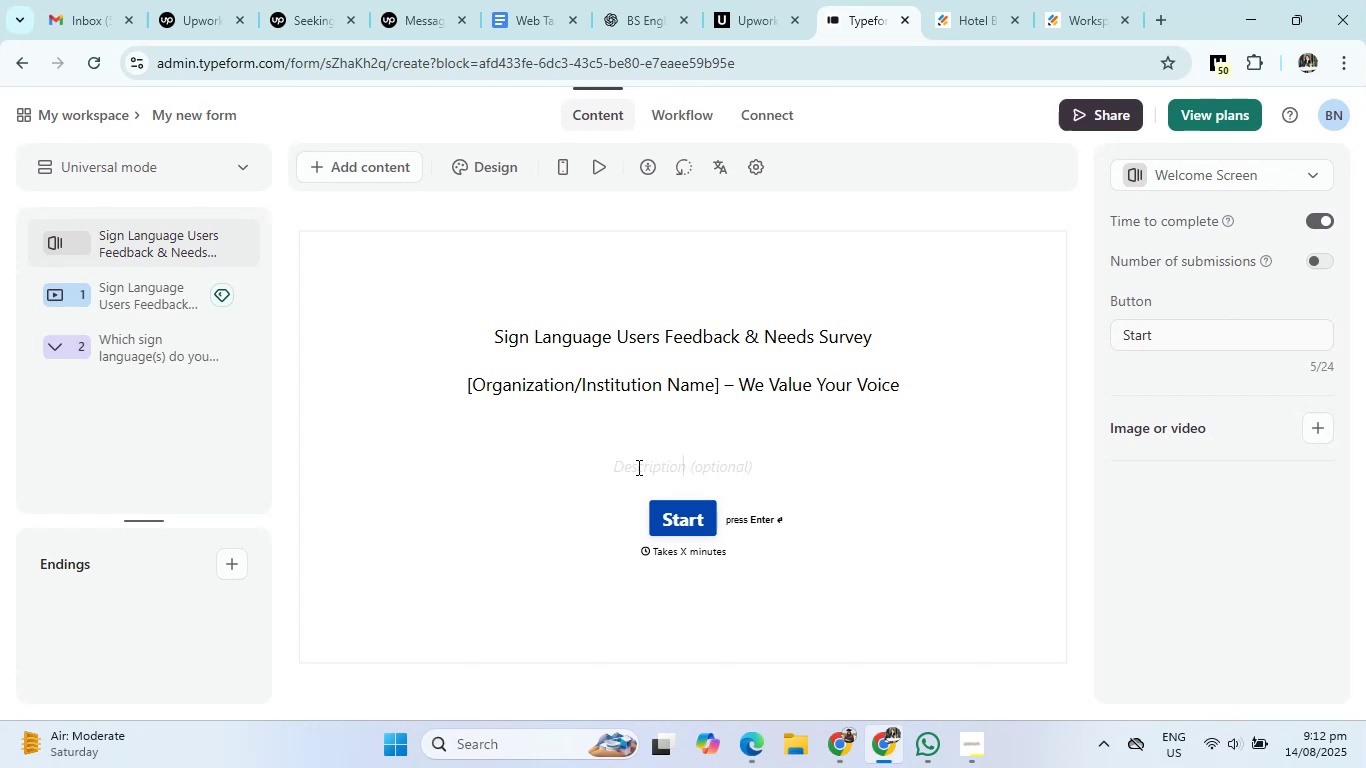 
key(Control+V)
 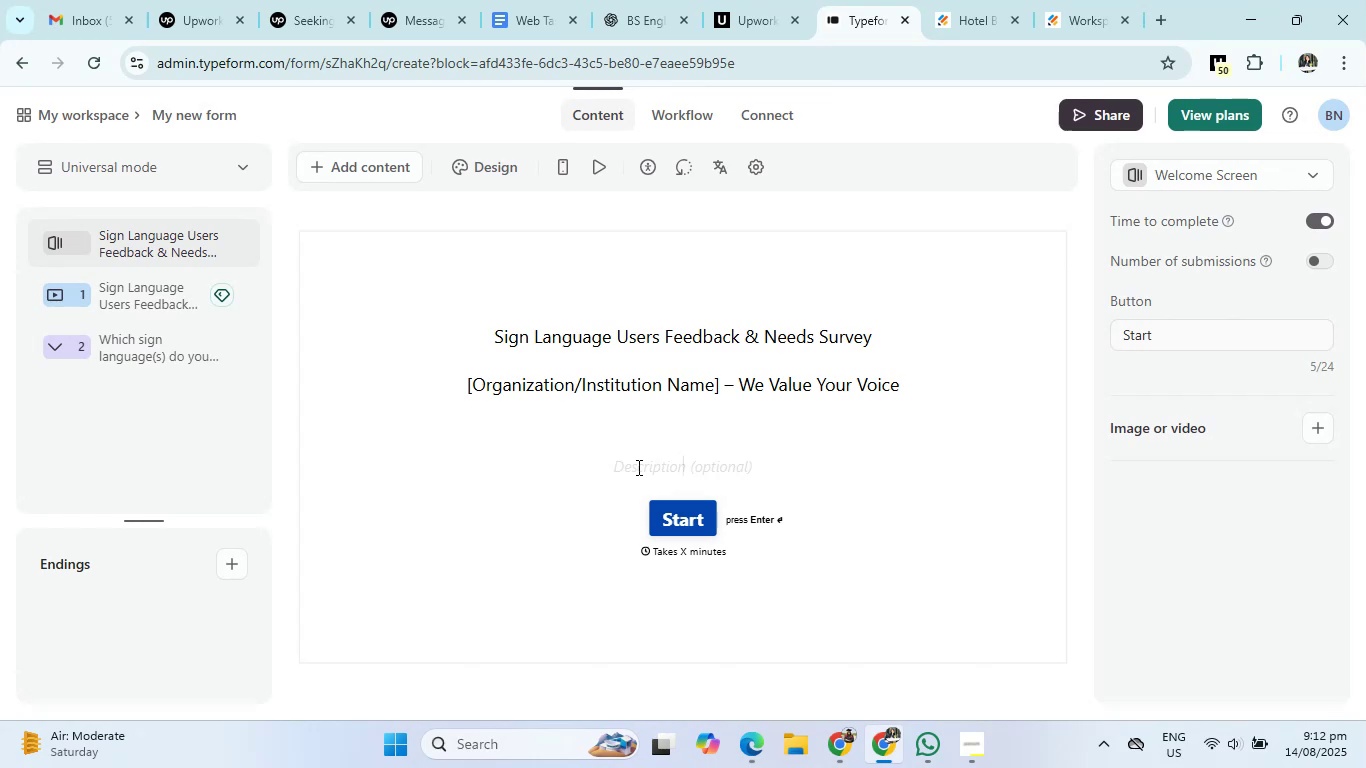 
key(Control+ControlLeft)
 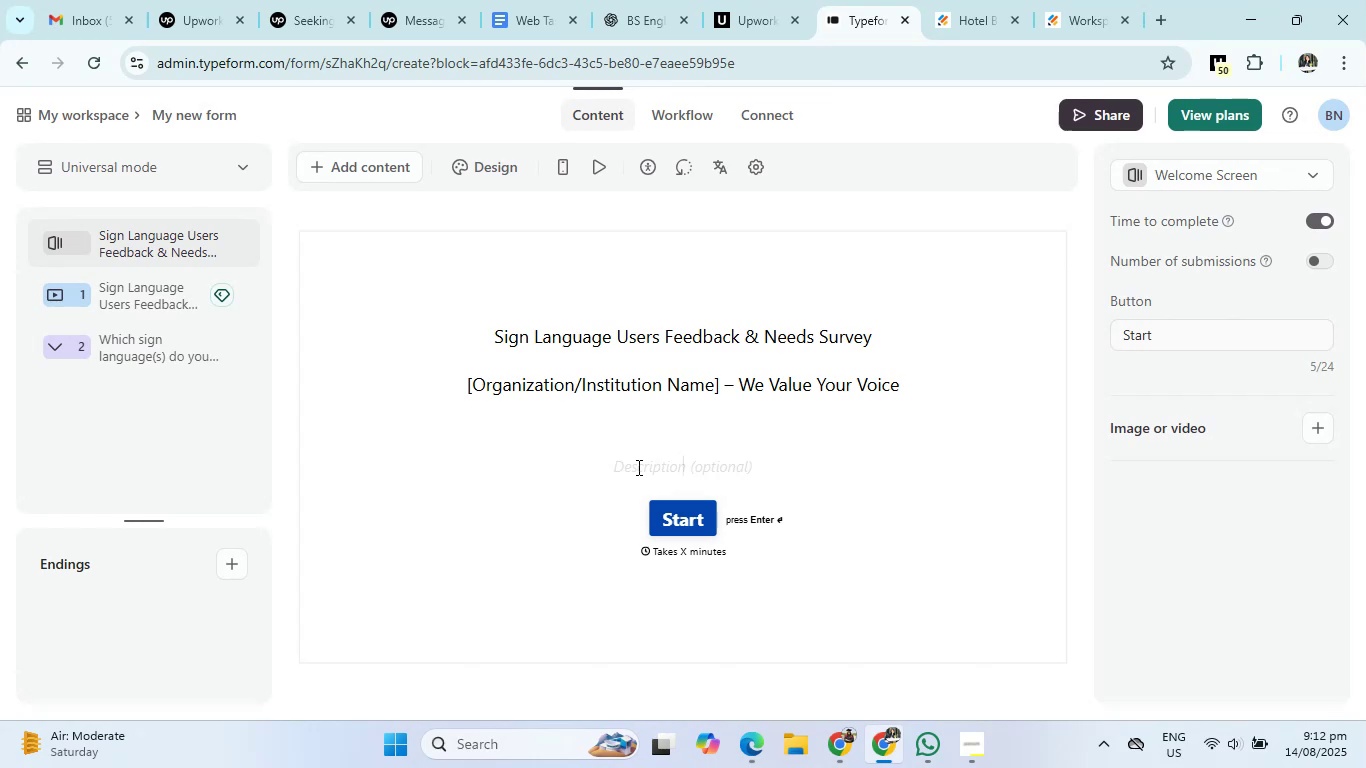 
key(Control+V)
 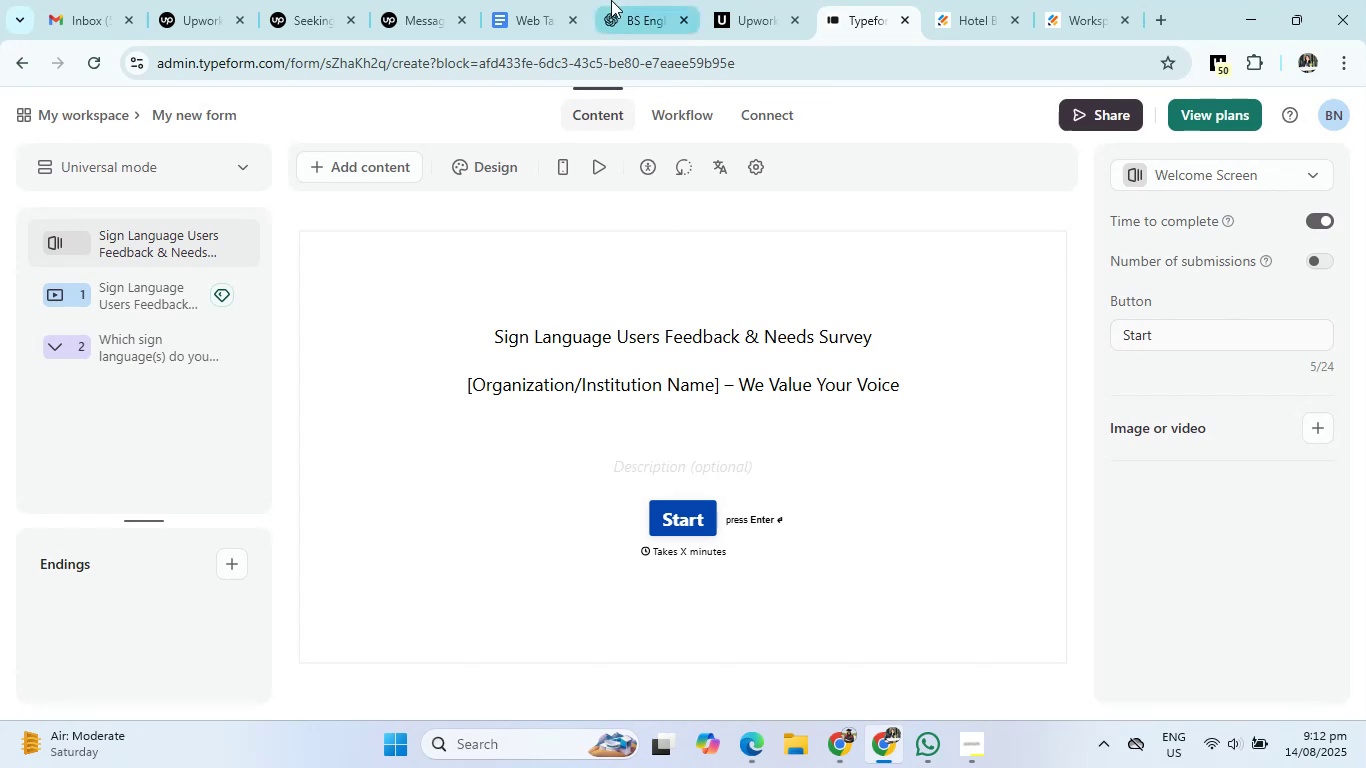 
left_click([612, 0])
 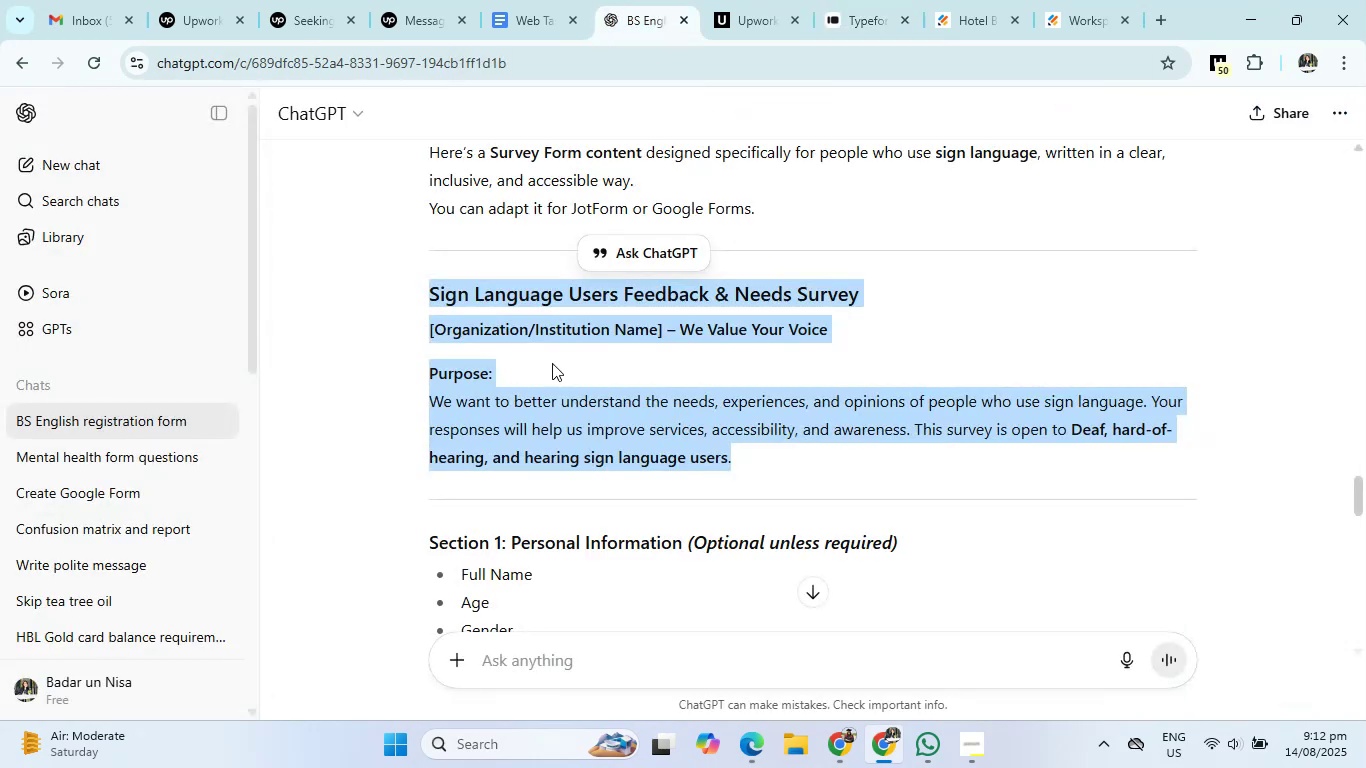 
left_click([544, 385])
 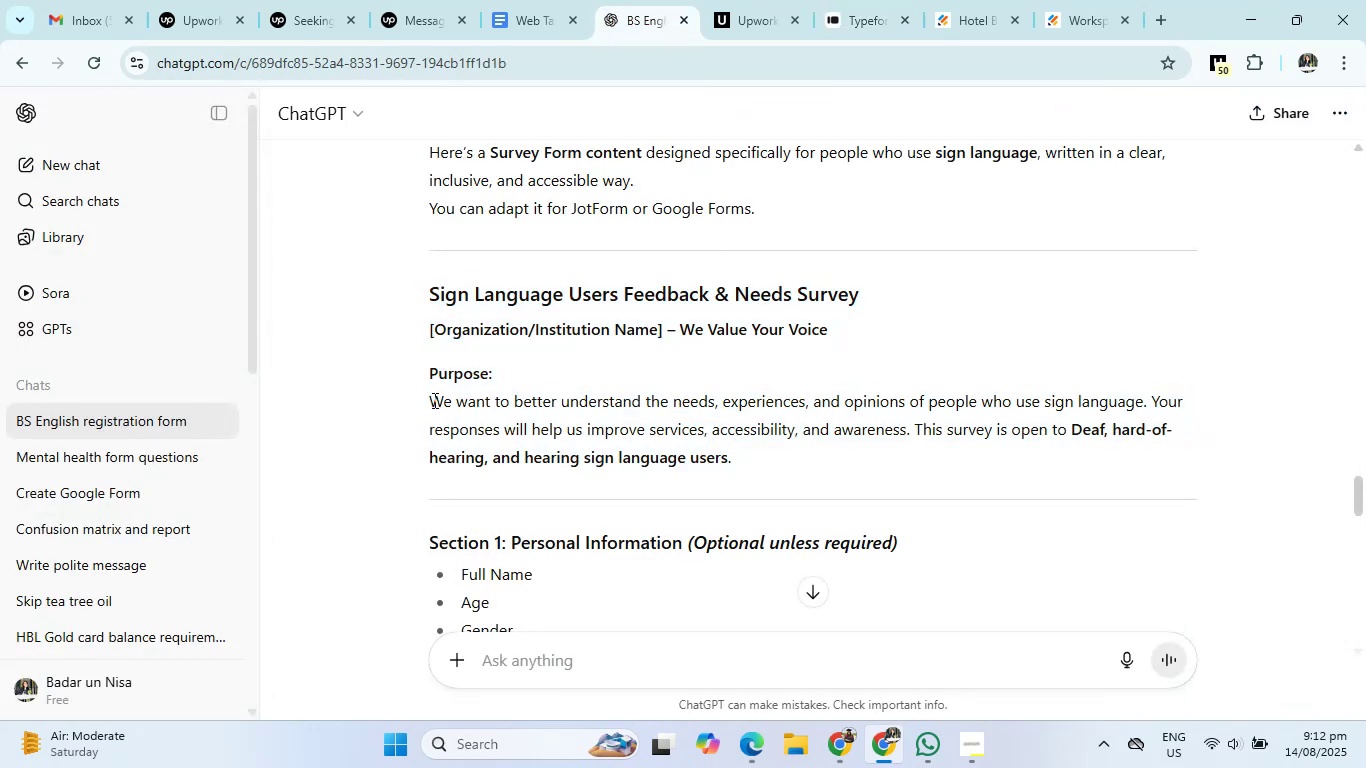 
left_click_drag(start_coordinate=[431, 401], to_coordinate=[775, 471])
 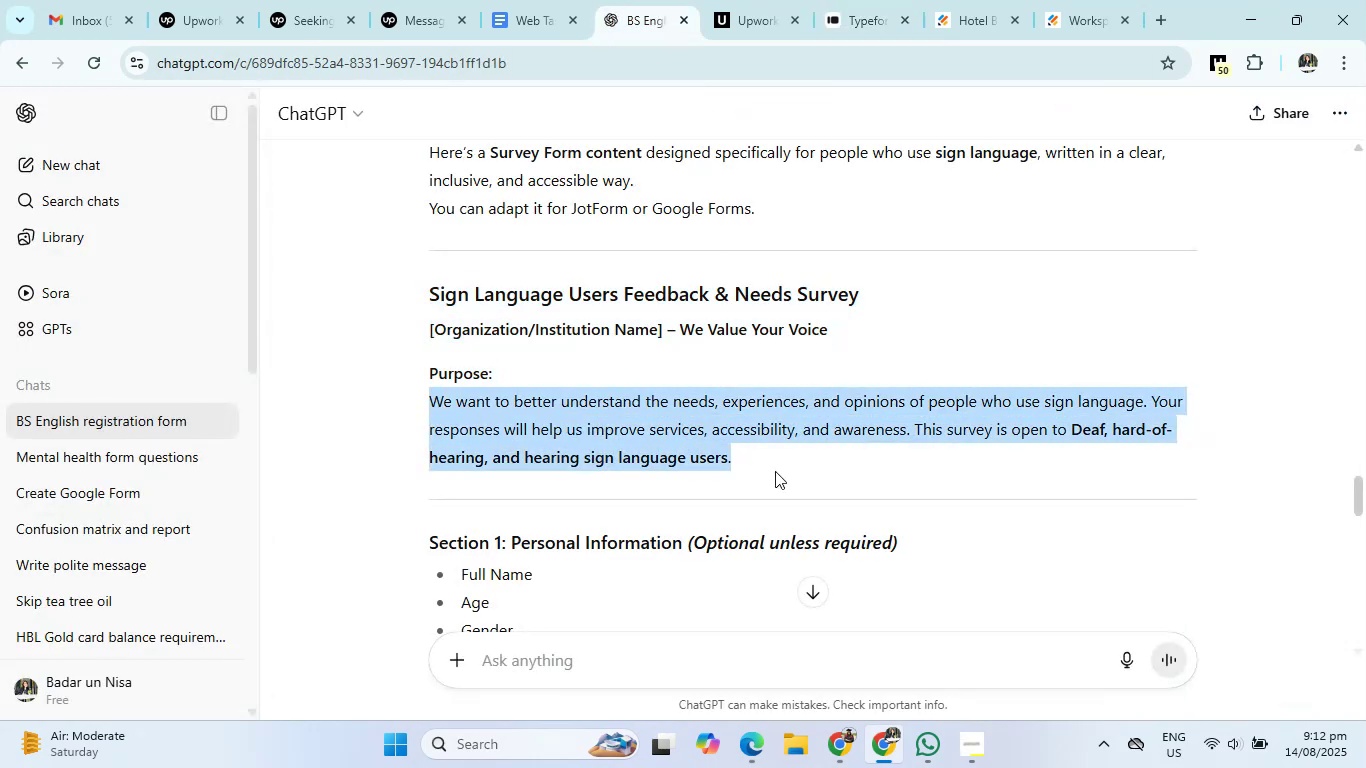 
key(Control+C)
 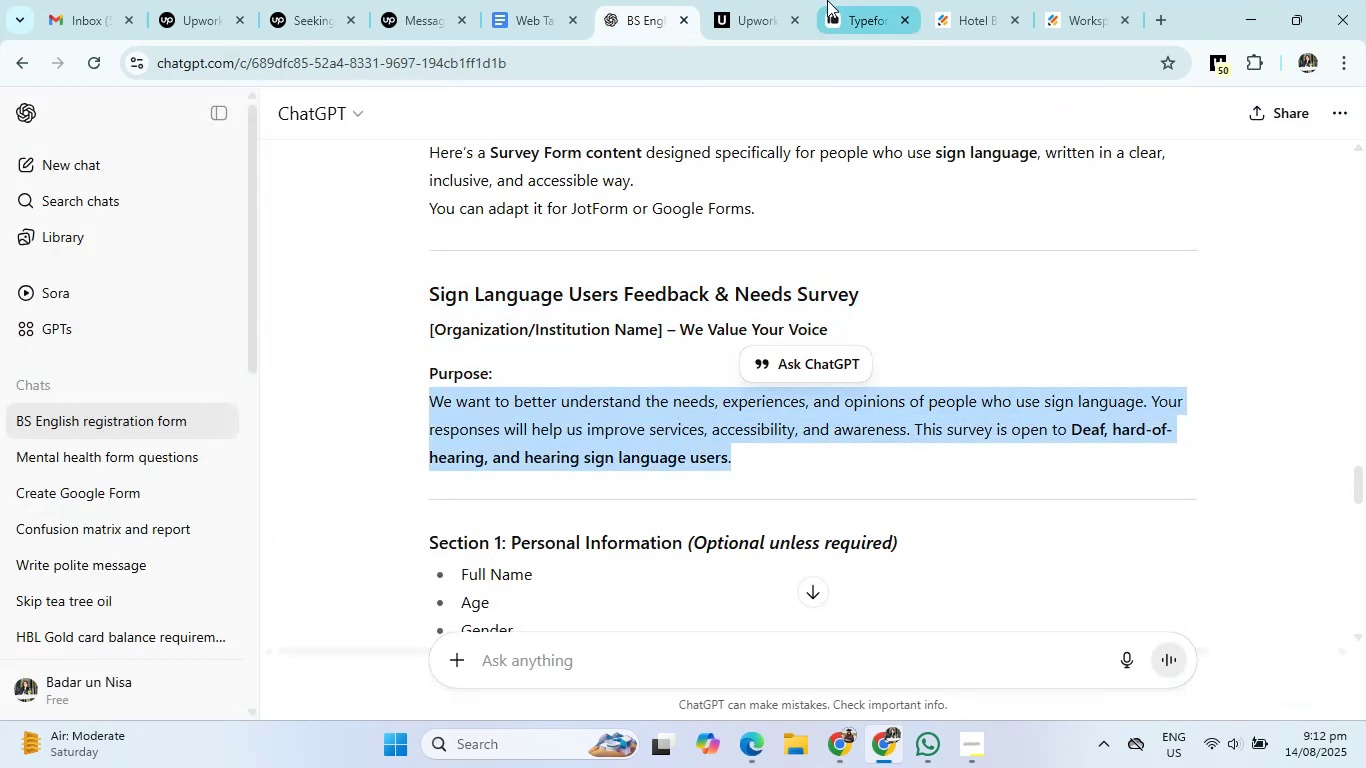 
left_click([862, 0])
 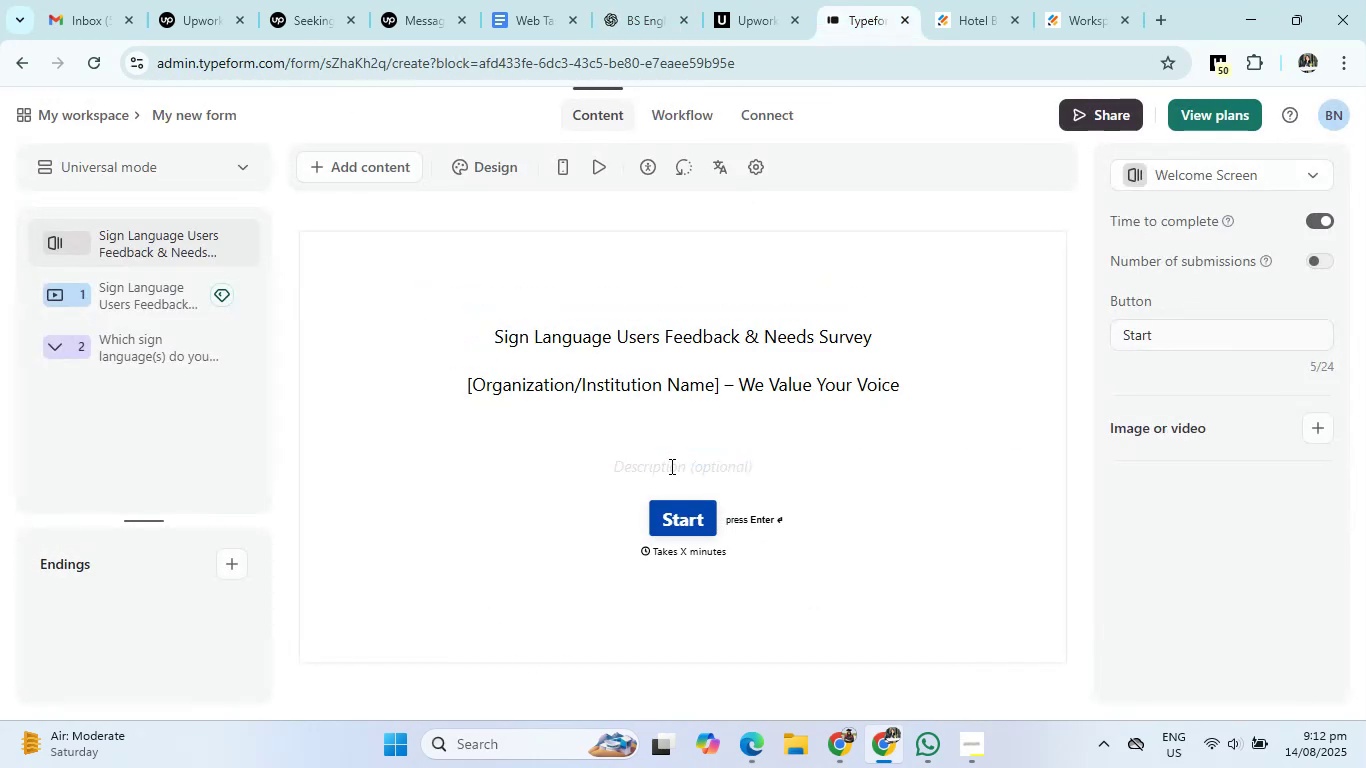 
key(Control+V)
 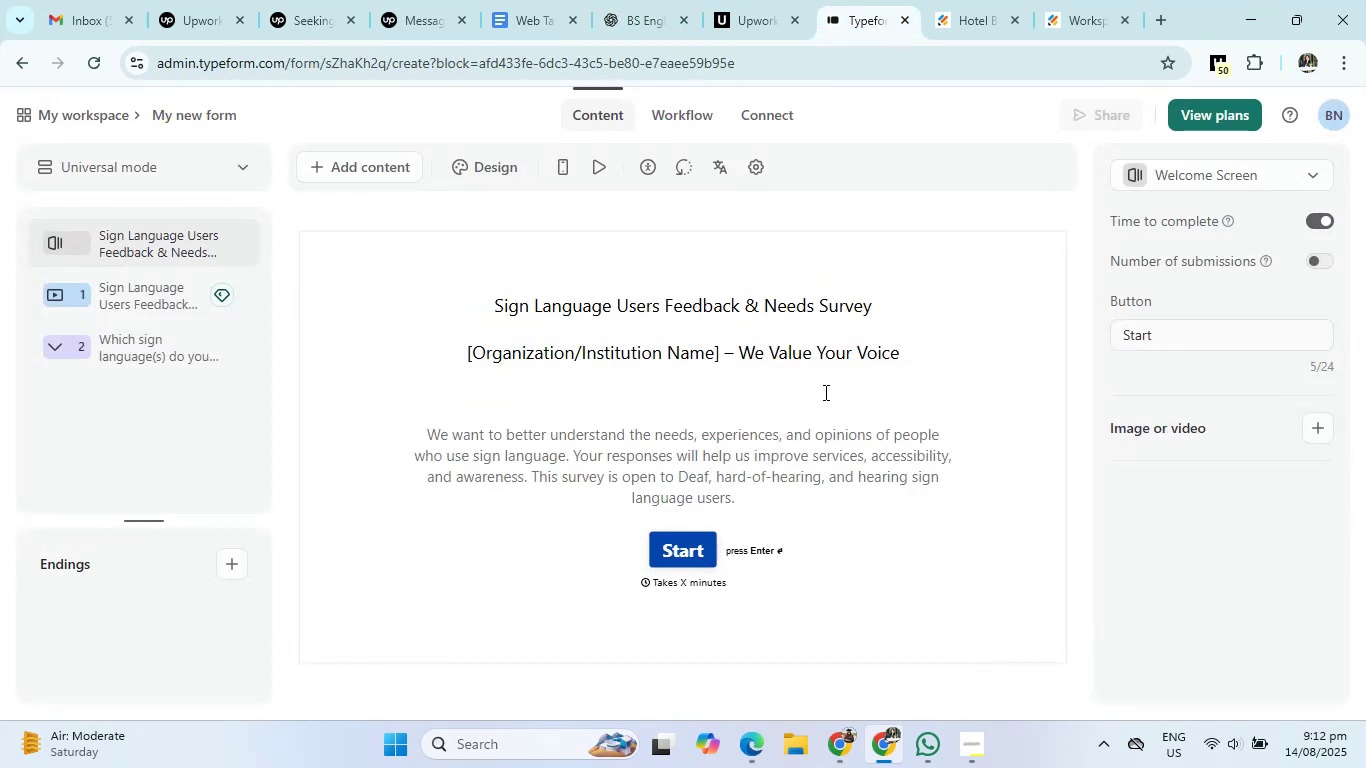 
left_click([831, 389])
 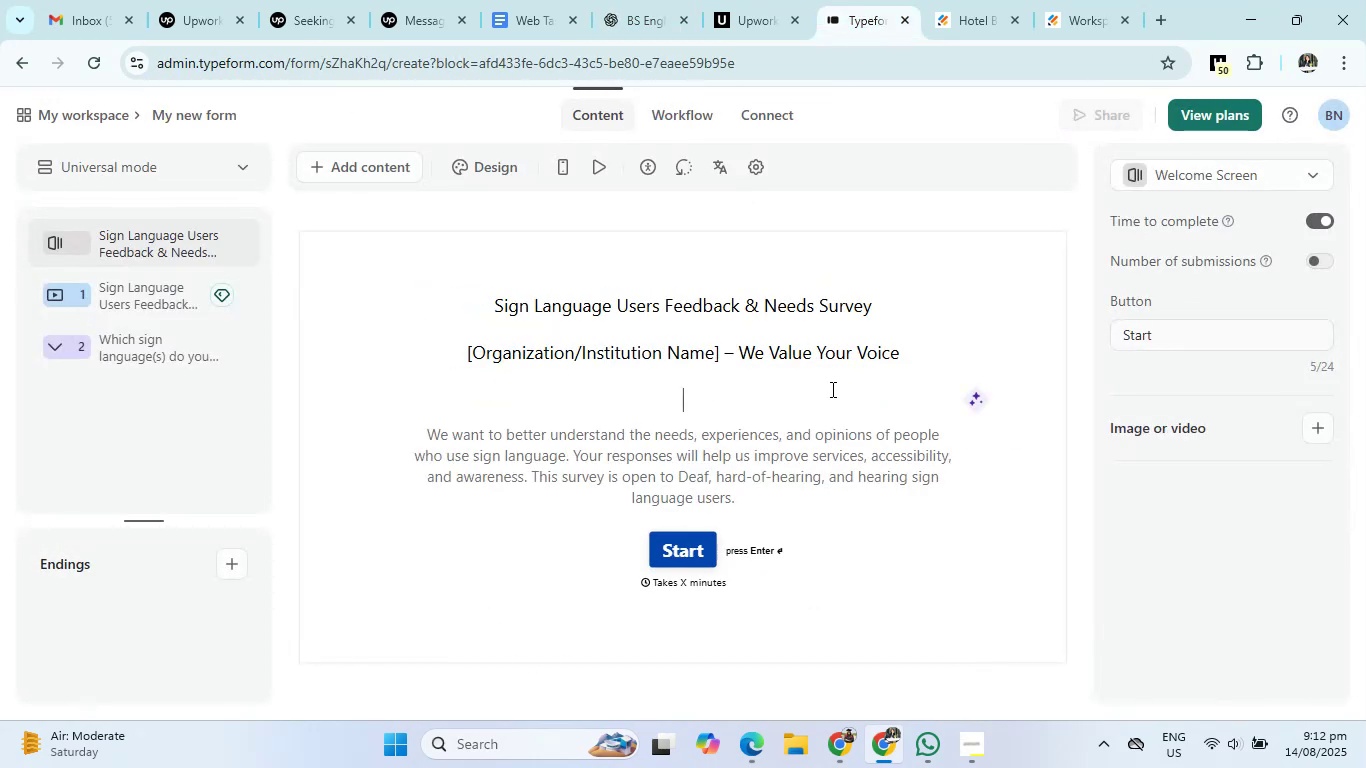 
key(Backspace)
 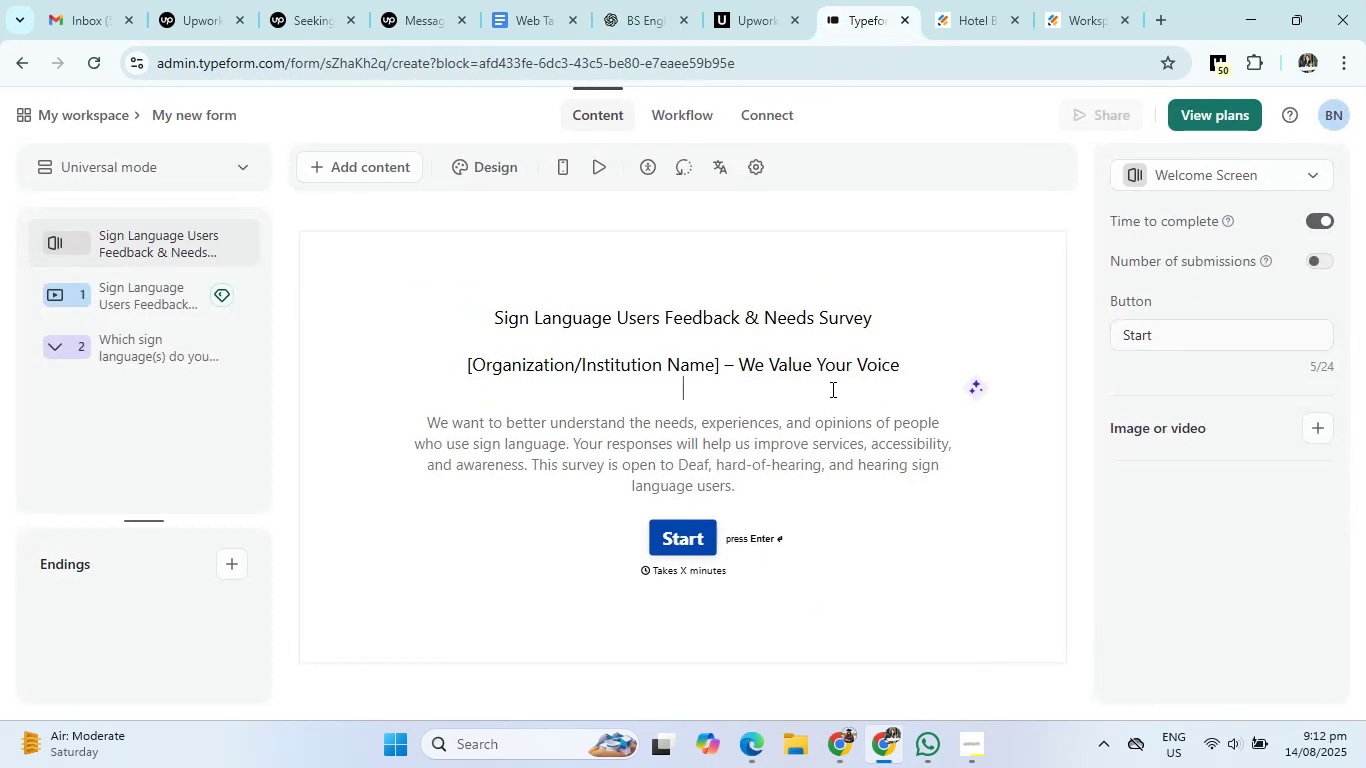 
key(Backspace)
 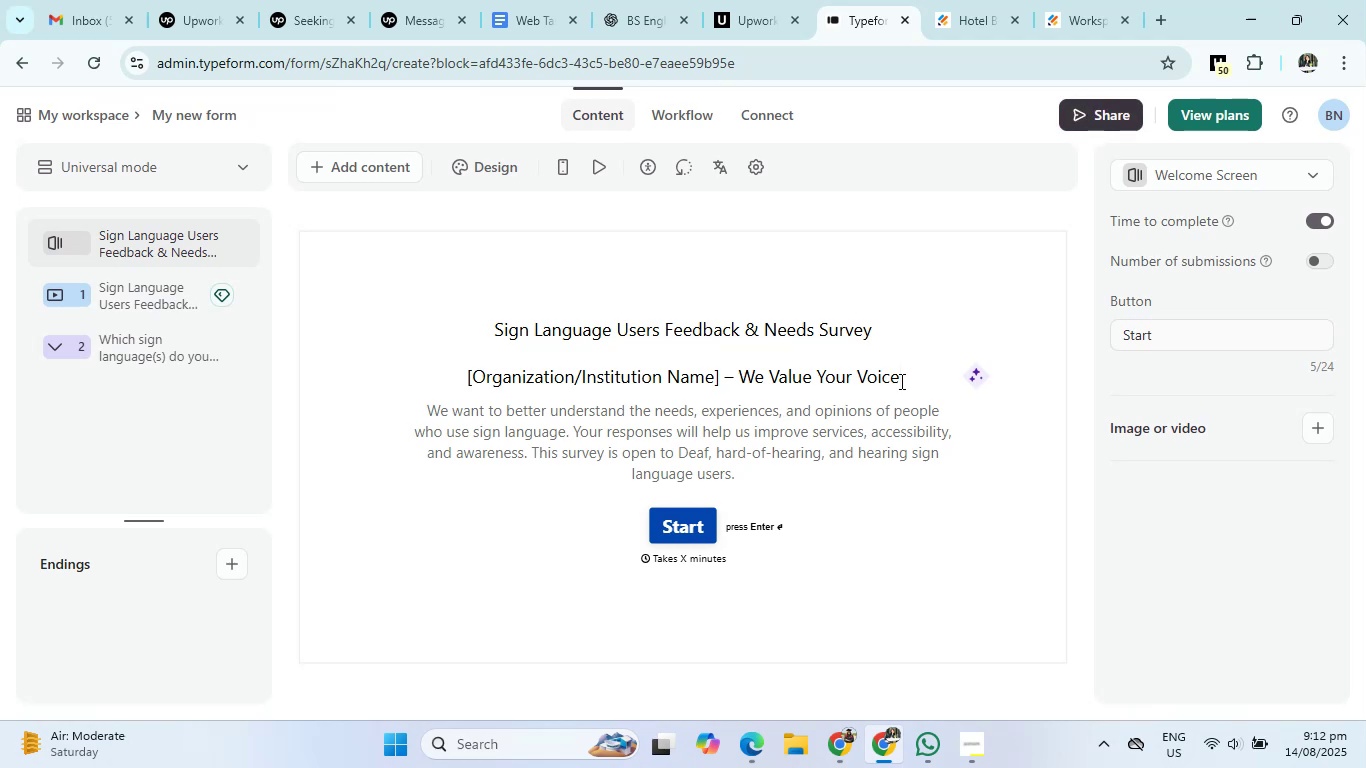 
left_click_drag(start_coordinate=[903, 381], to_coordinate=[370, 309])
 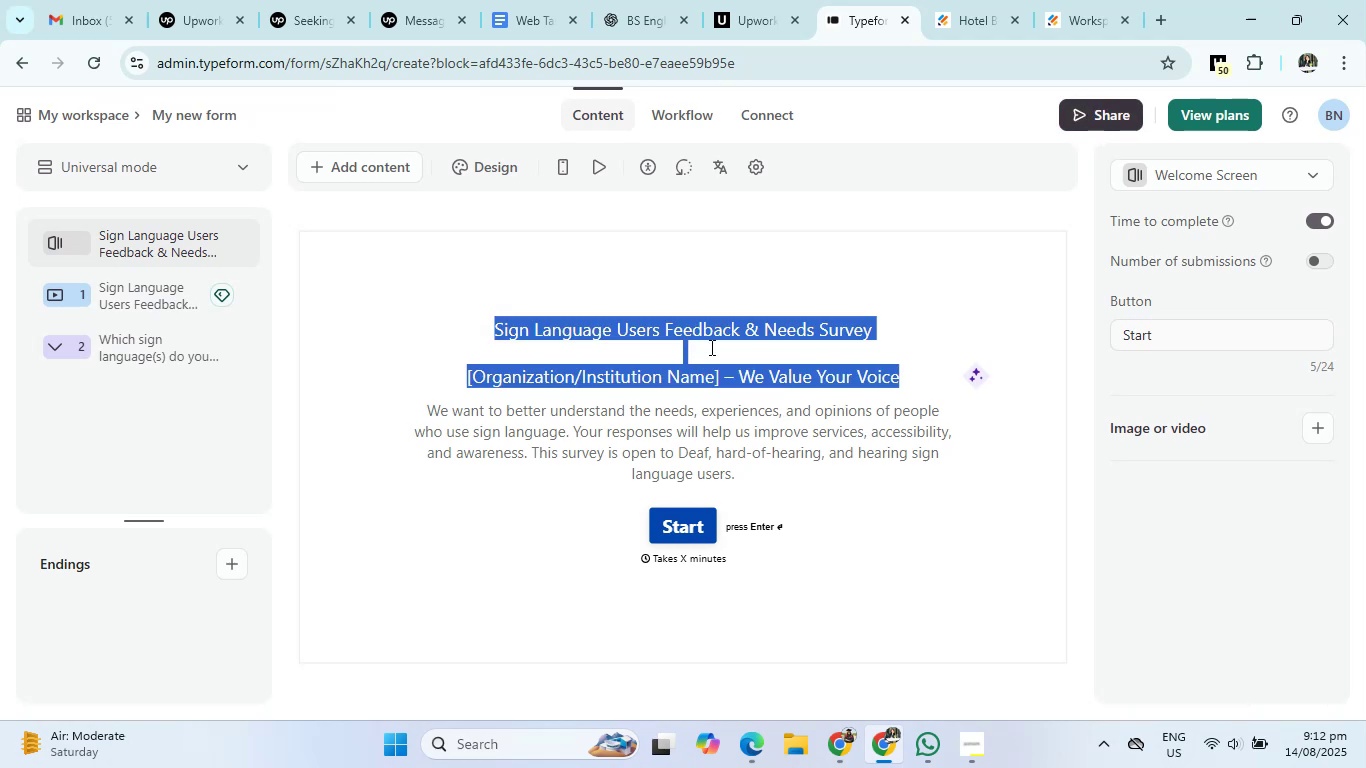 
left_click([710, 347])
 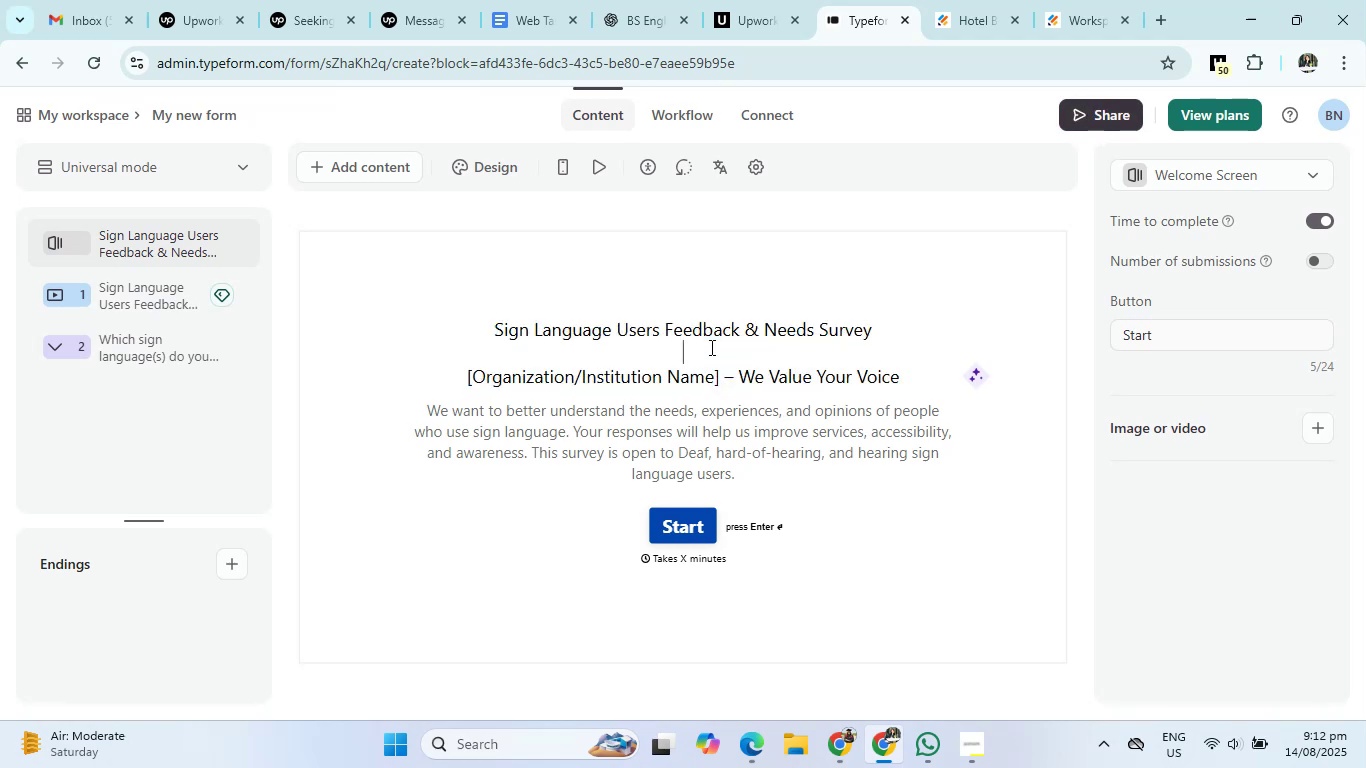 
key(Backslash)
 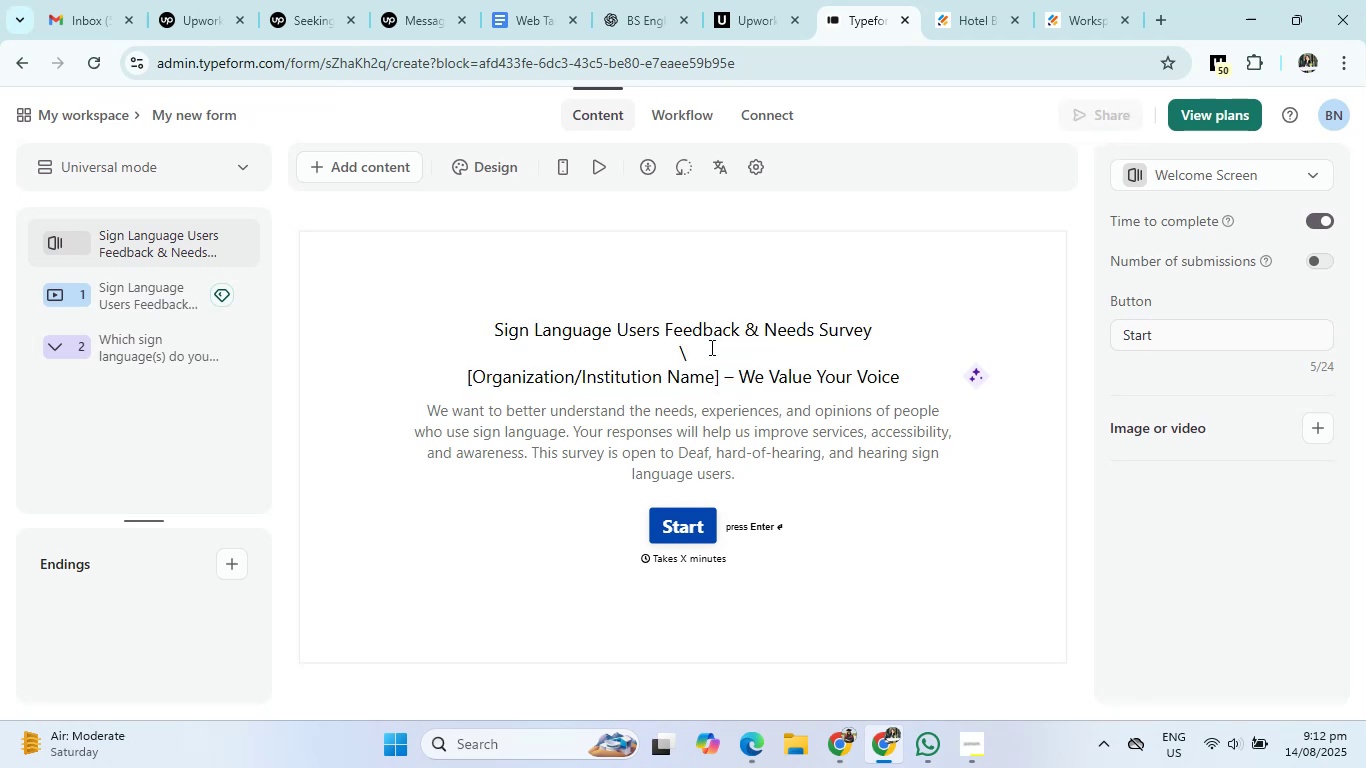 
key(Backspace)
 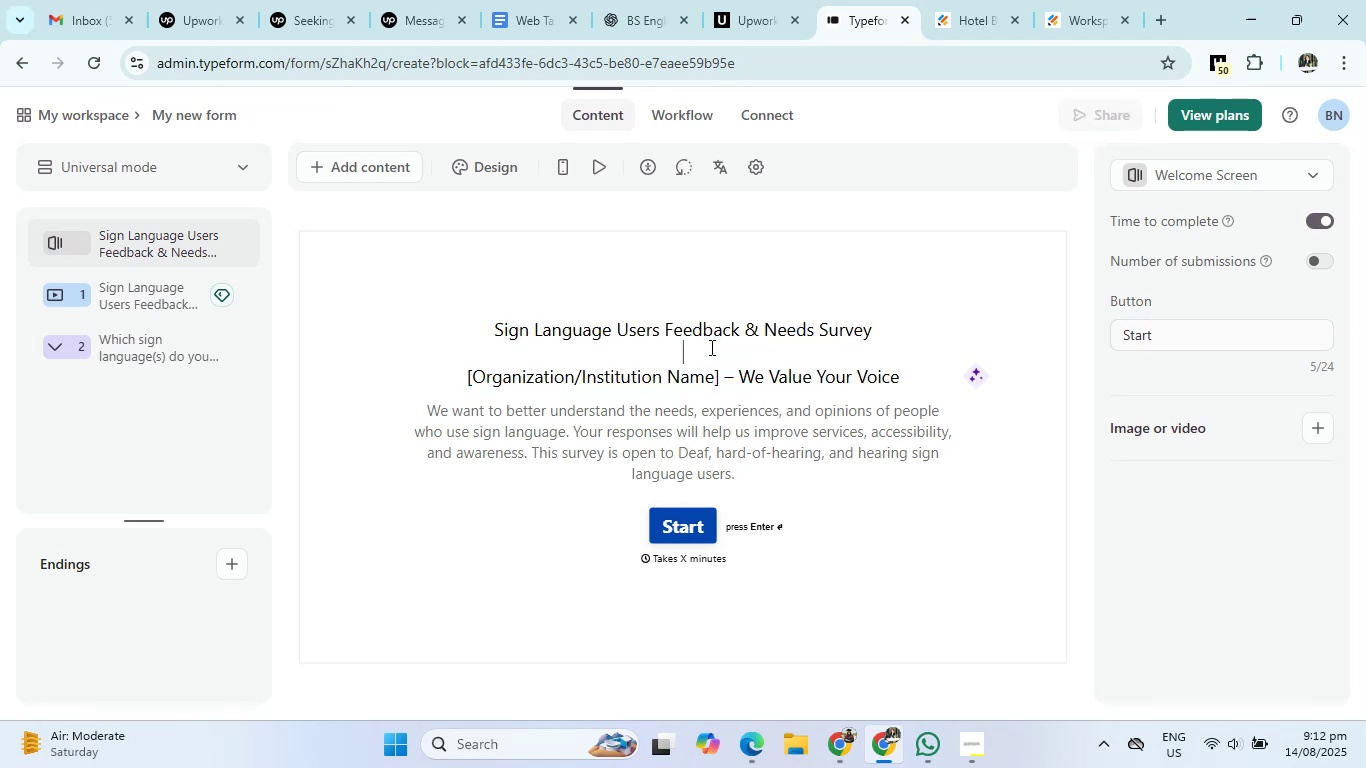 
key(Backspace)
 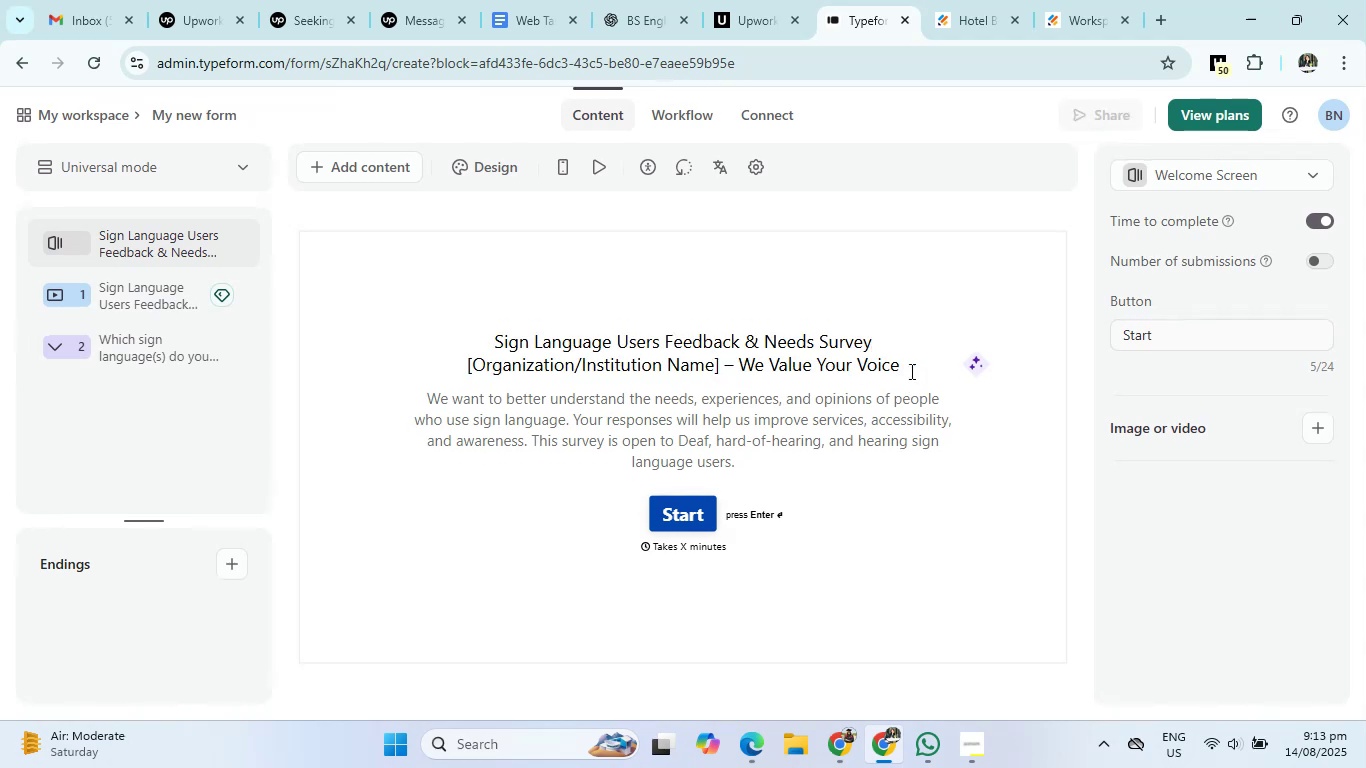 
left_click_drag(start_coordinate=[915, 354], to_coordinate=[411, 319])
 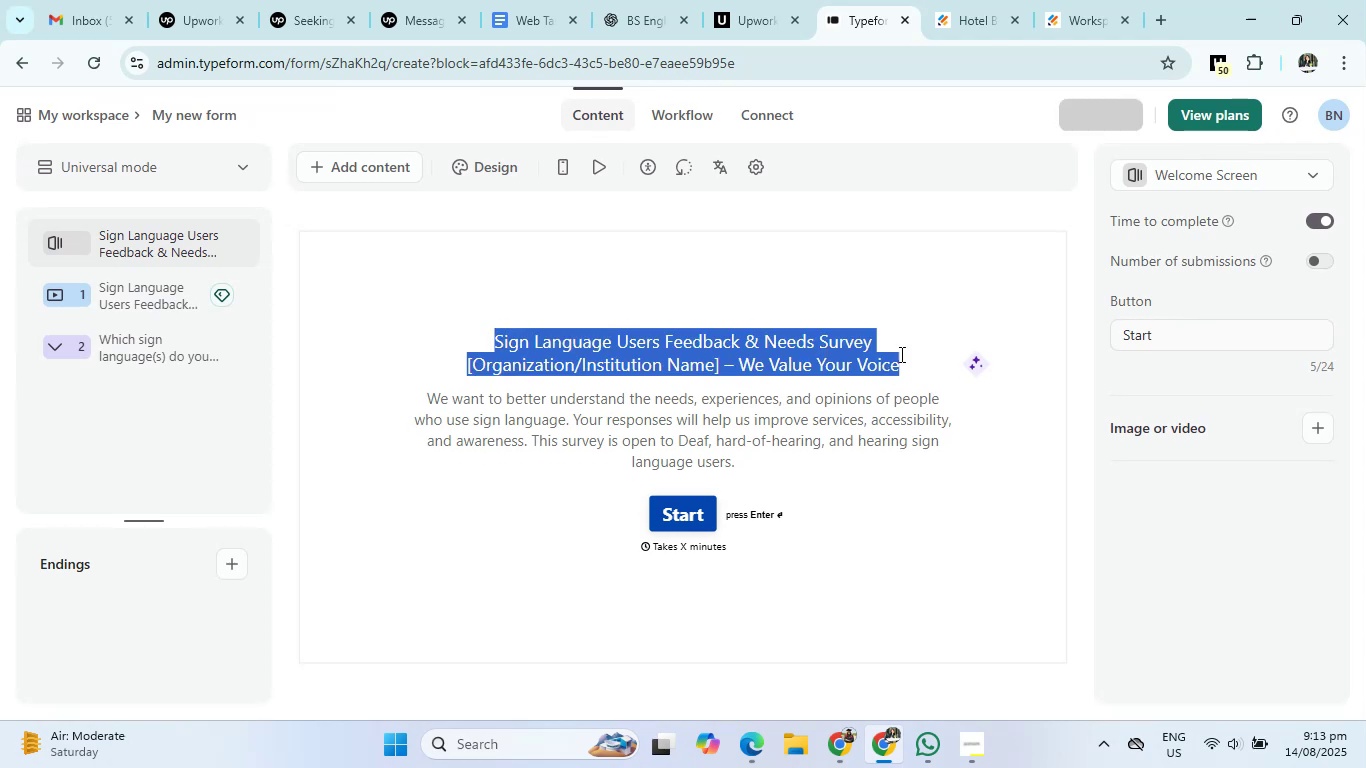 
right_click([840, 356])
 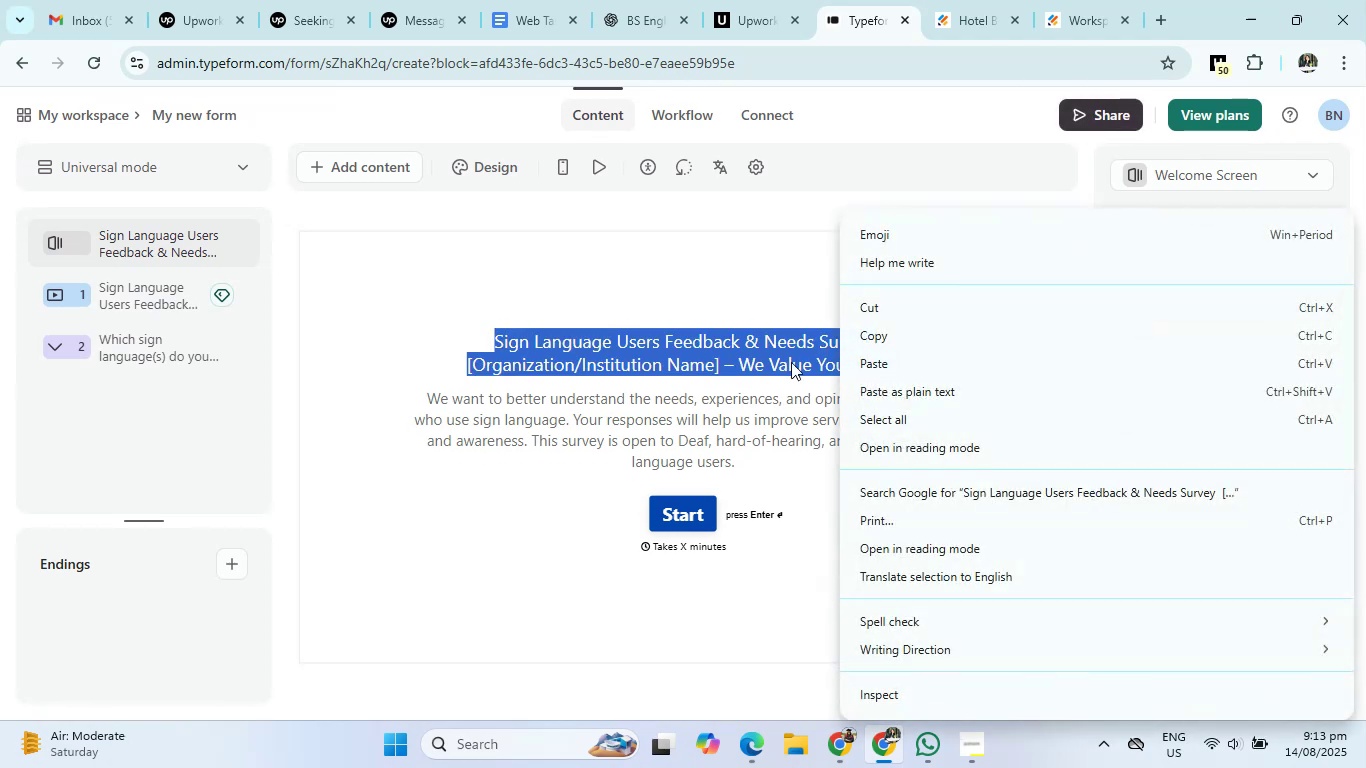 
left_click([759, 362])
 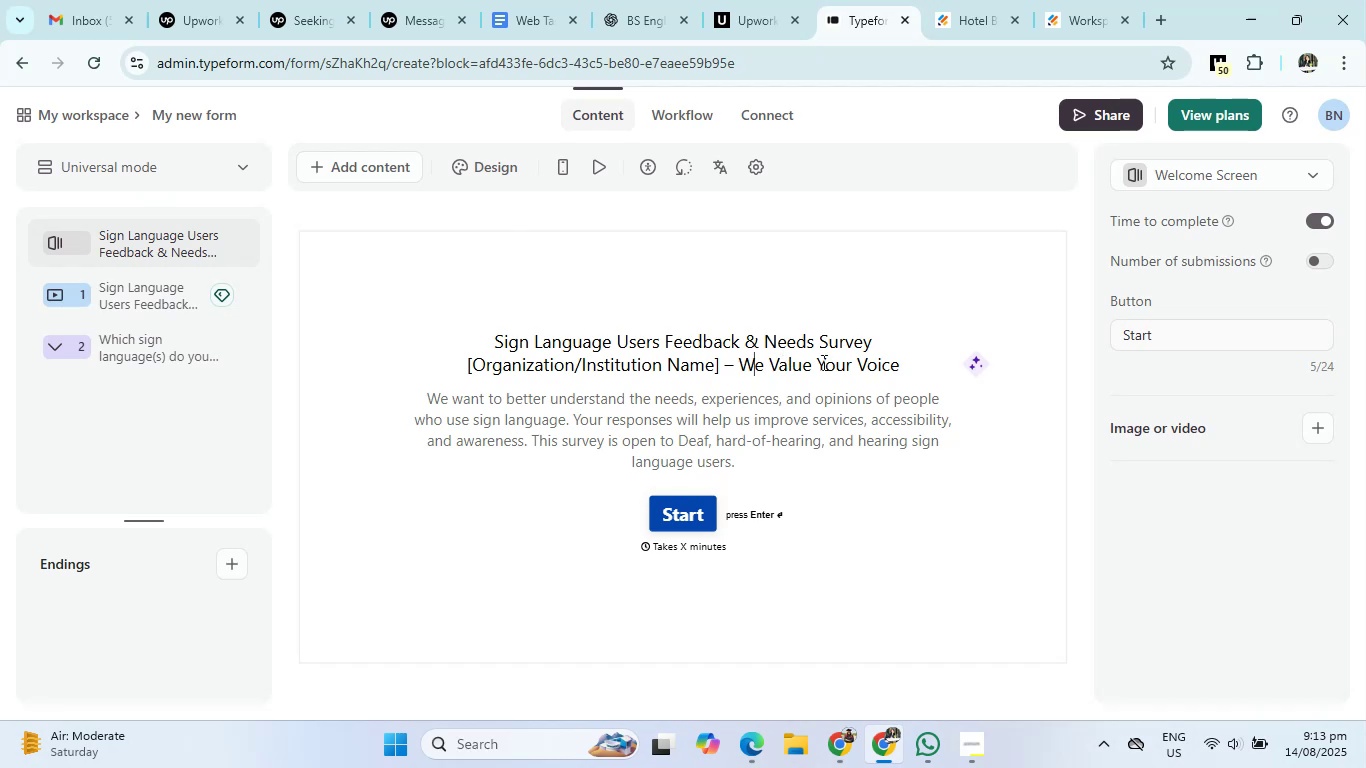 
left_click([874, 362])
 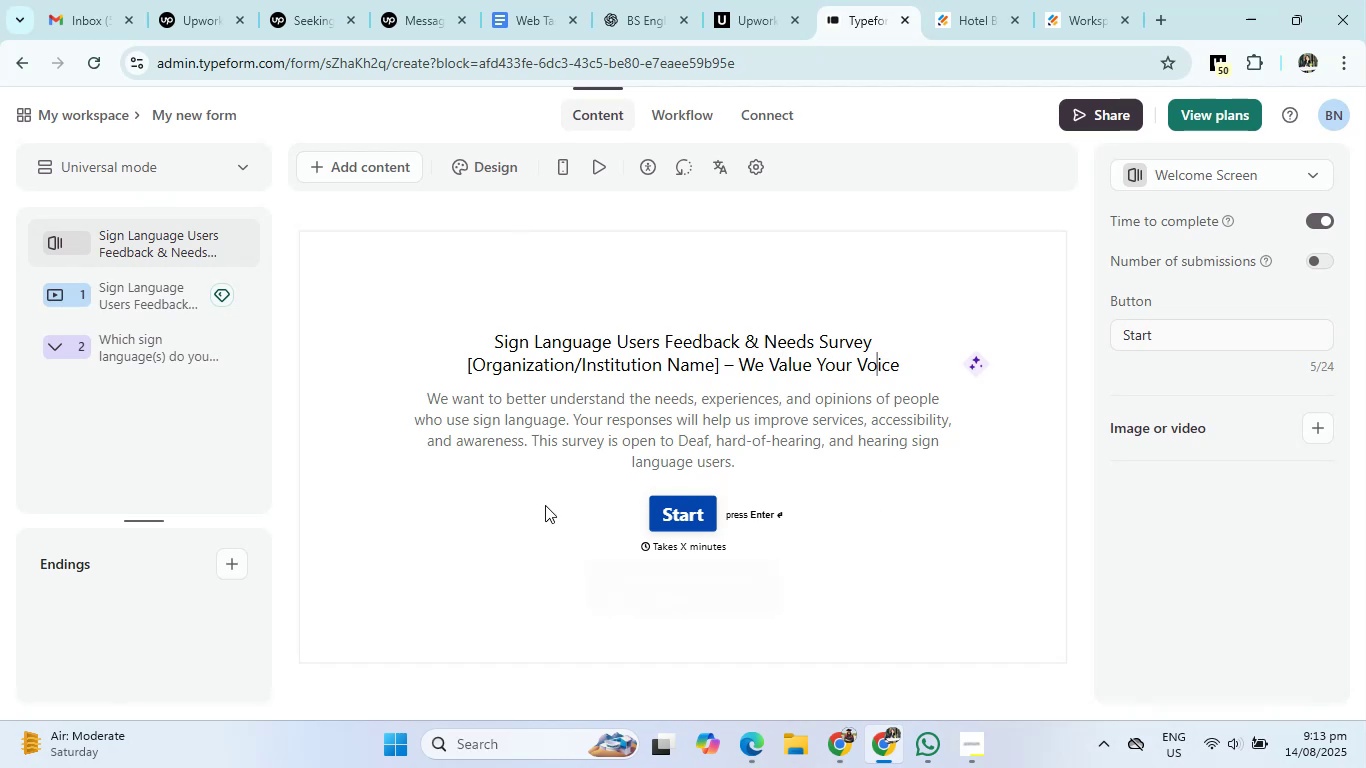 
left_click([682, 505])
 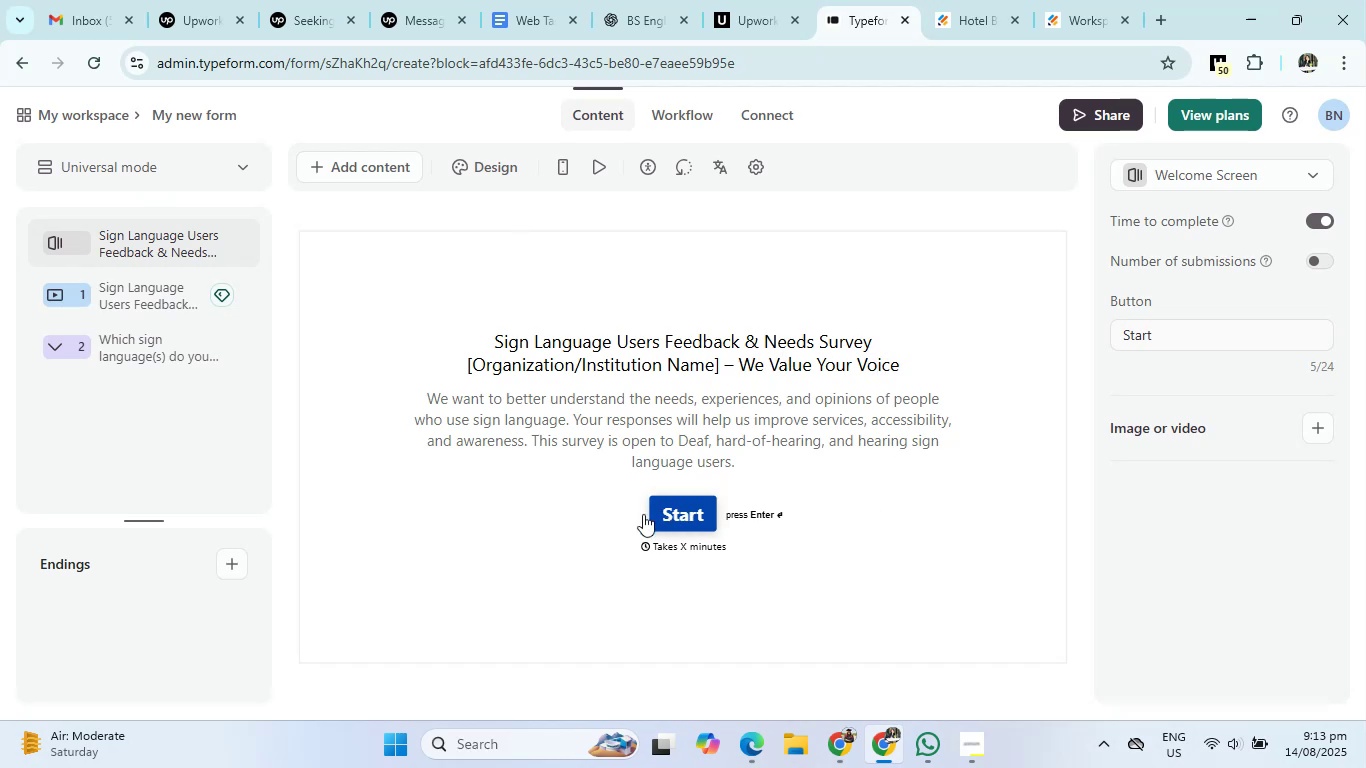 
left_click([596, 515])
 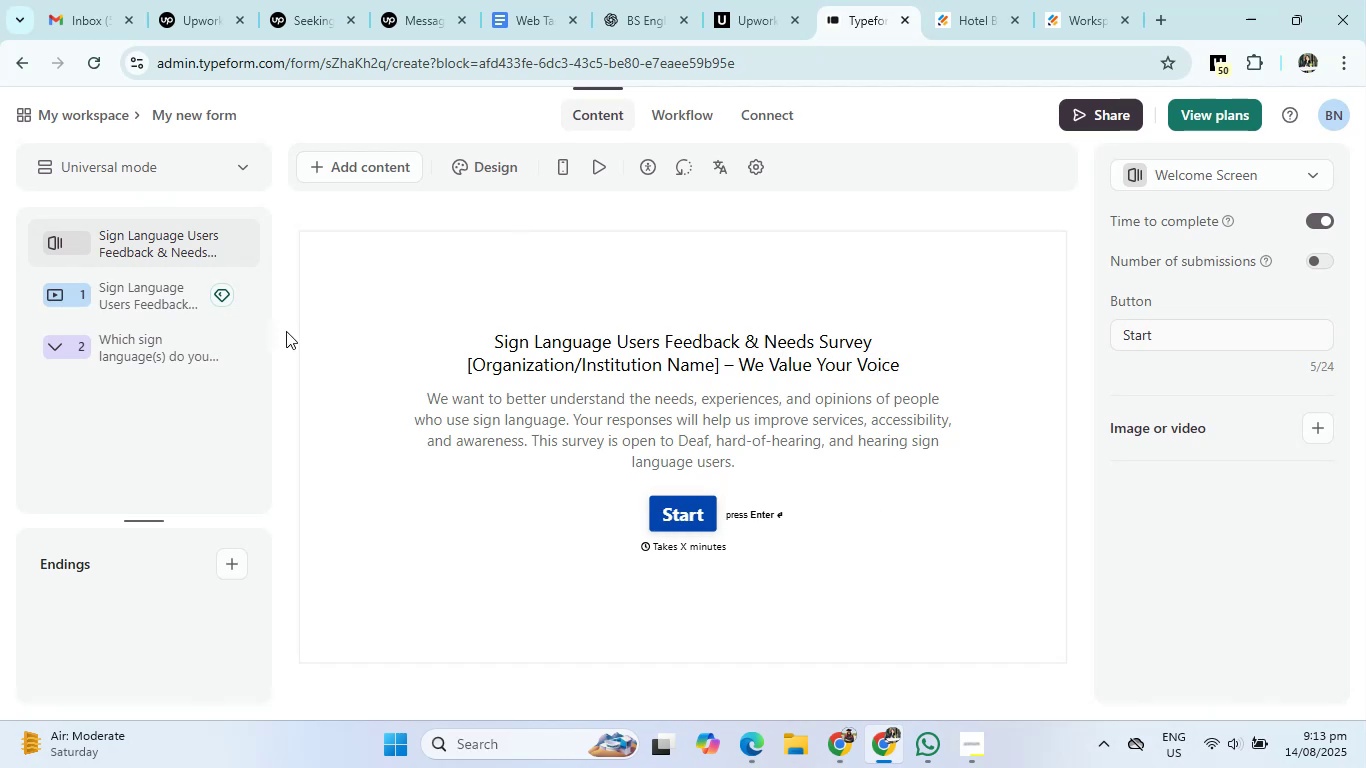 
left_click([145, 304])
 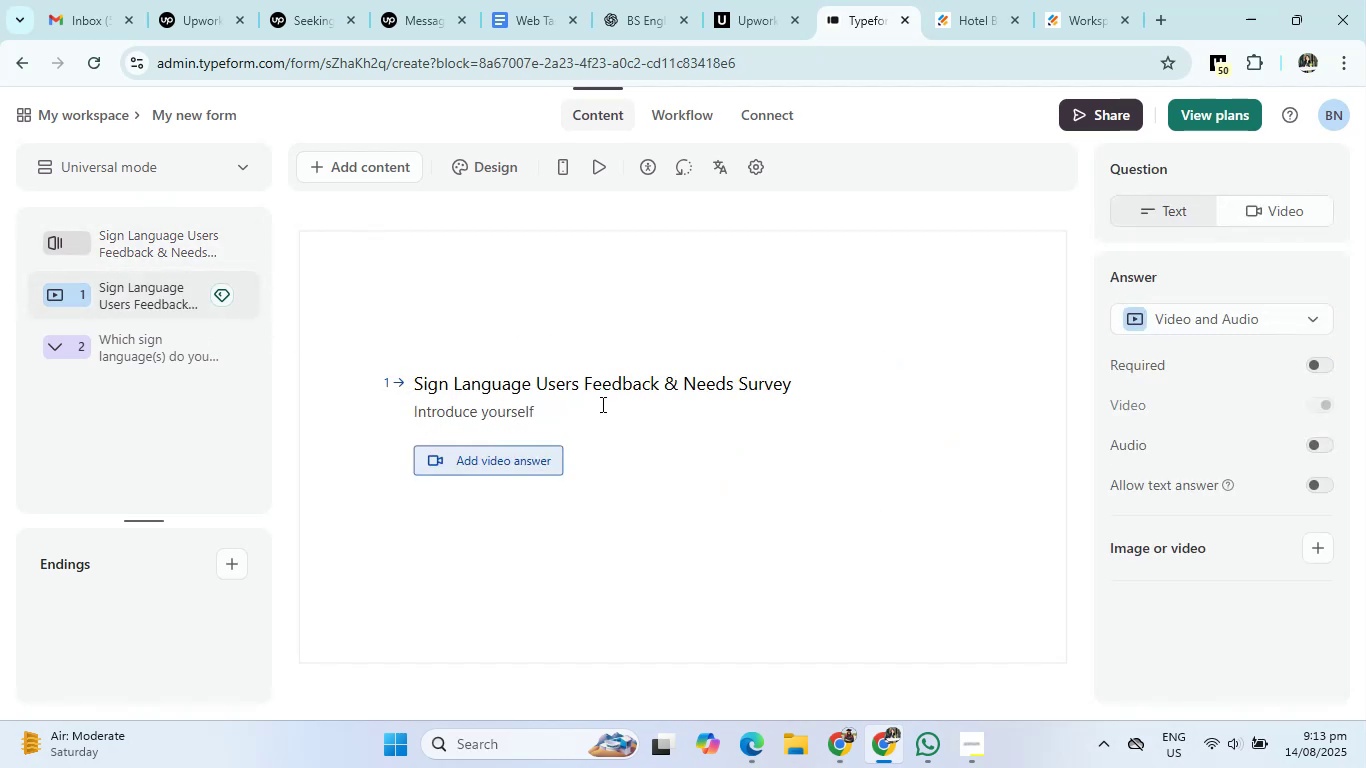 
left_click([606, 387])
 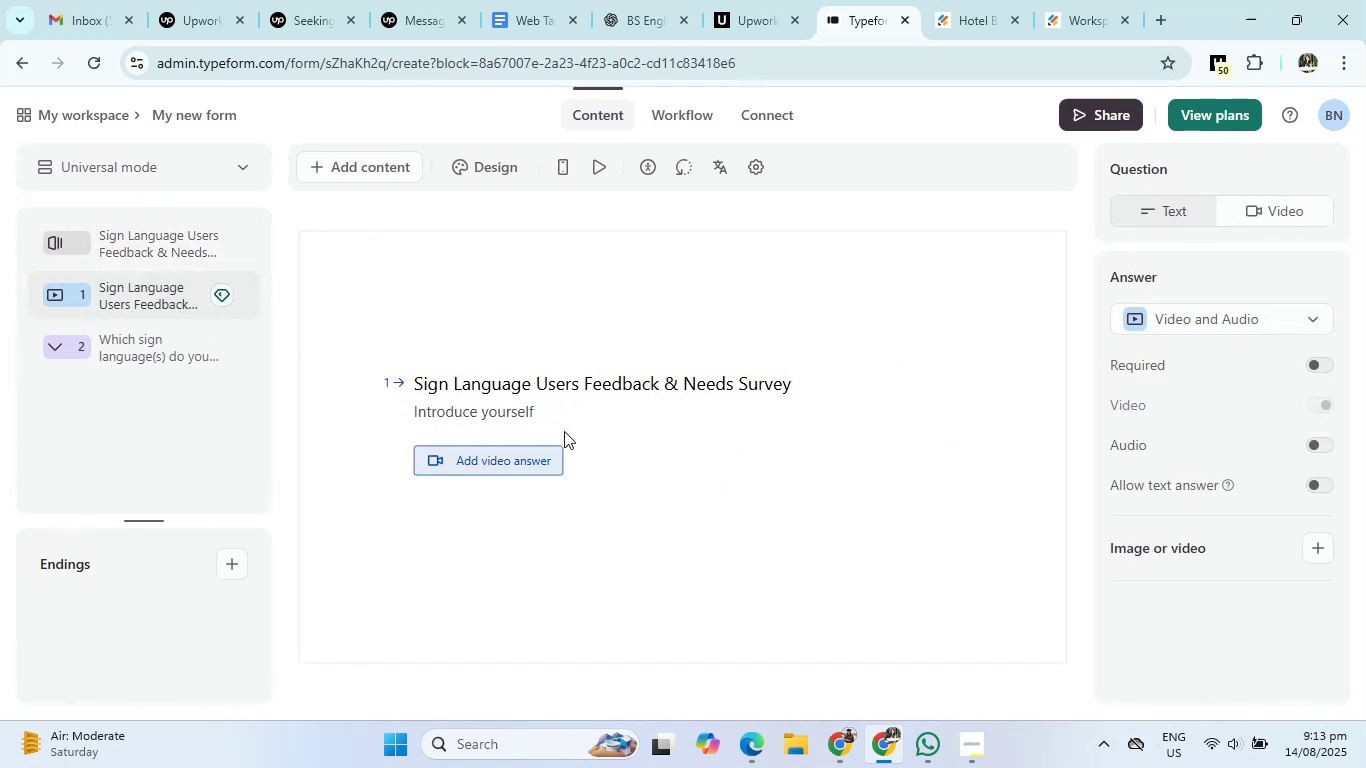 
left_click_drag(start_coordinate=[540, 413], to_coordinate=[315, 409])
 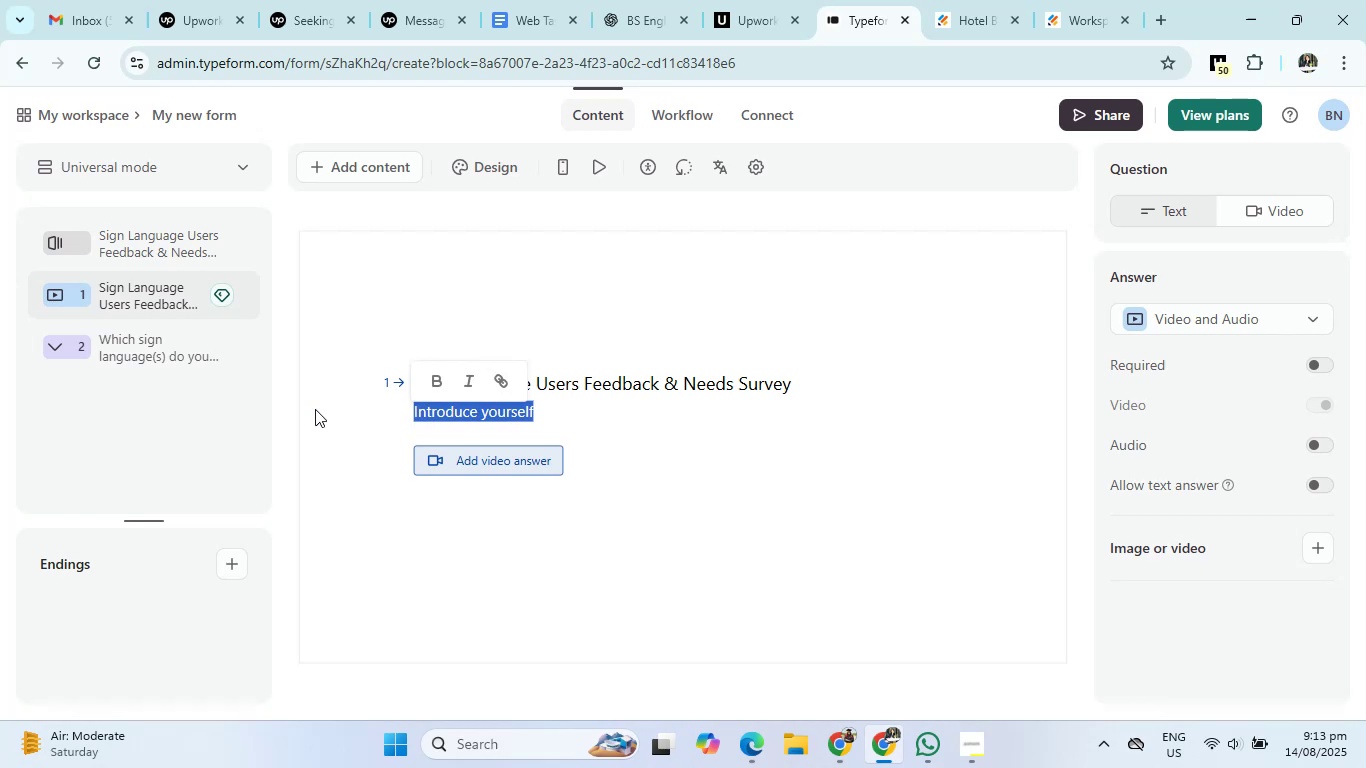 
key(Control+X)
 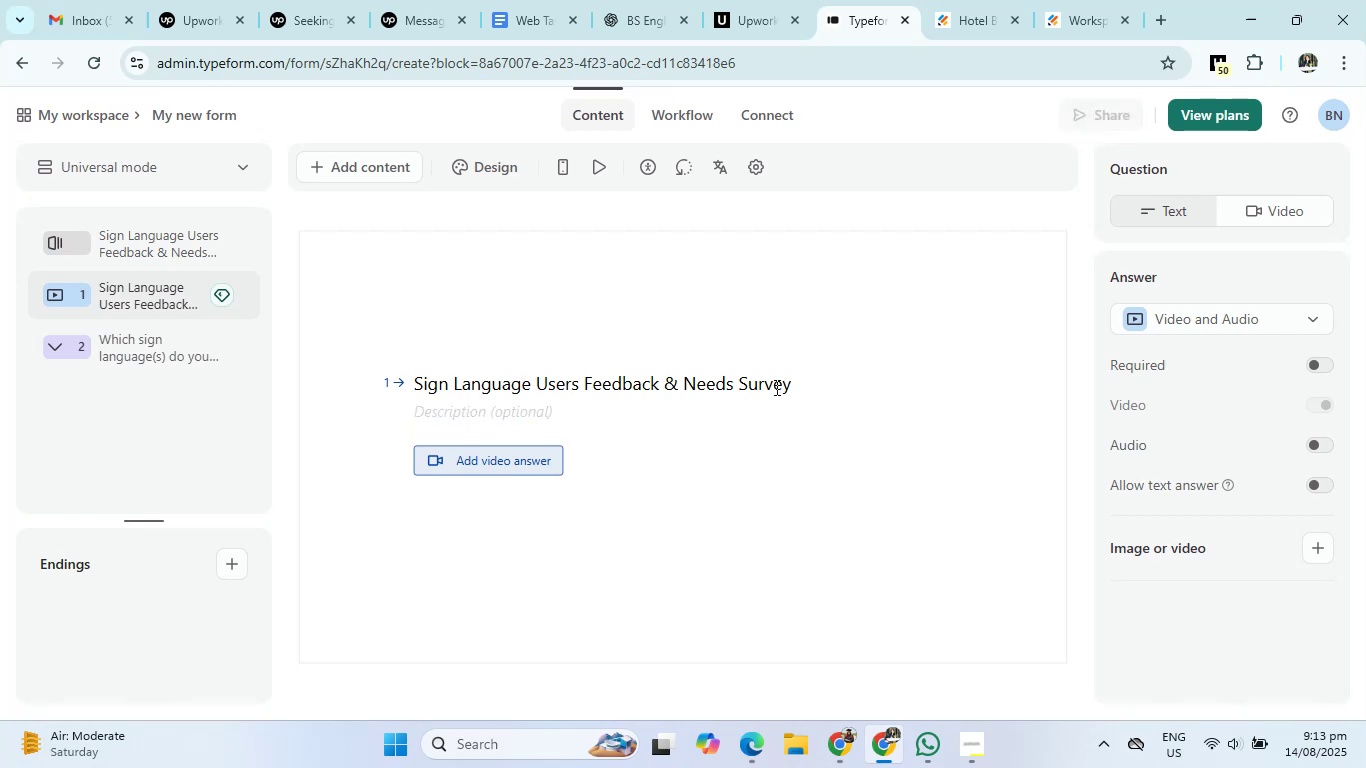 
left_click_drag(start_coordinate=[789, 387], to_coordinate=[266, 386])
 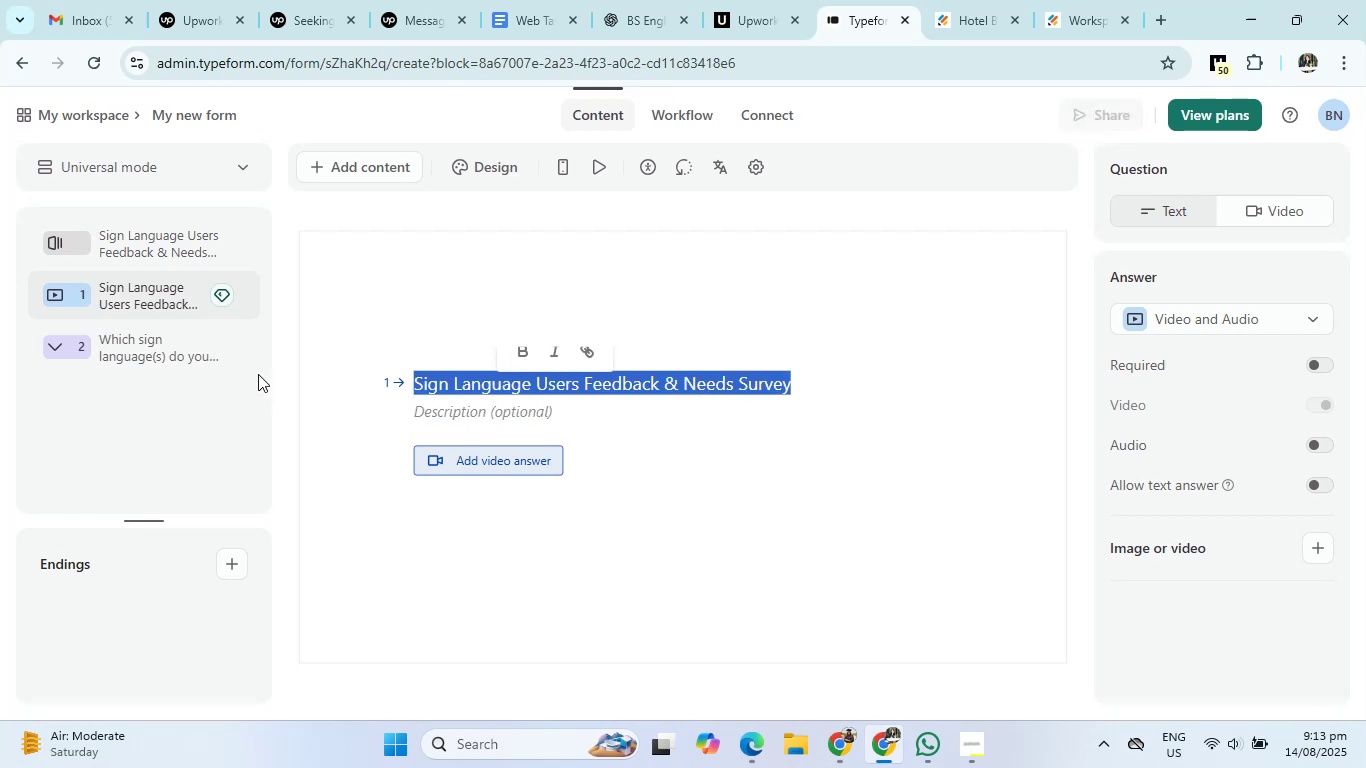 
key(Backspace)
 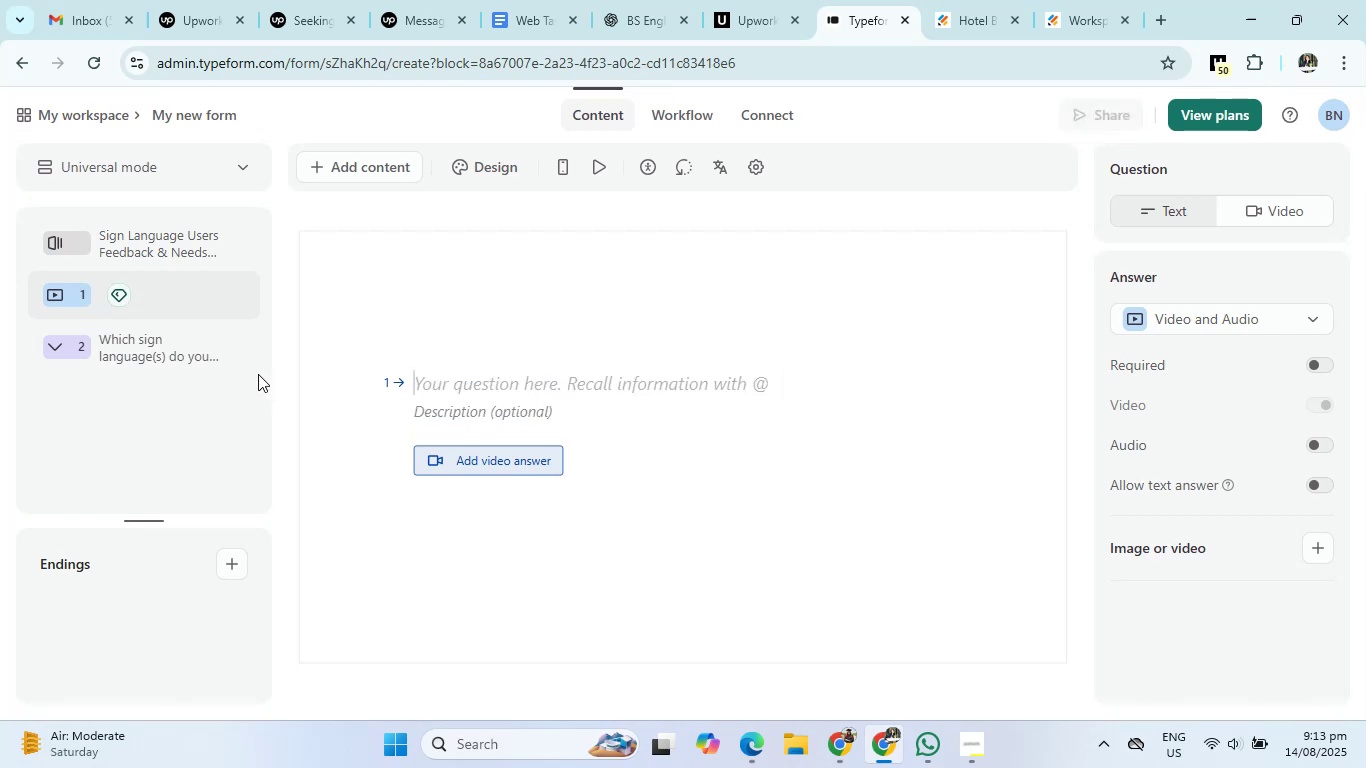 
key(Control+ControlLeft)
 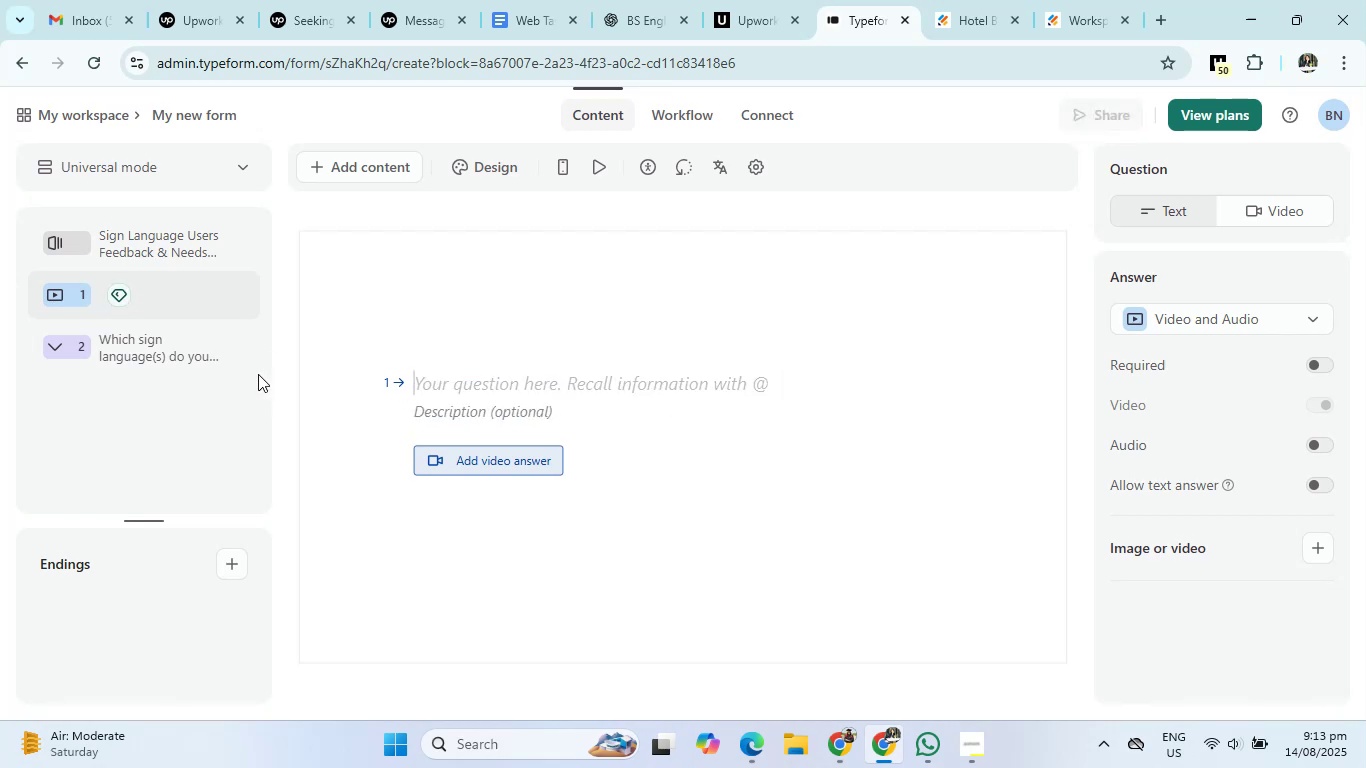 
key(Control+V)
 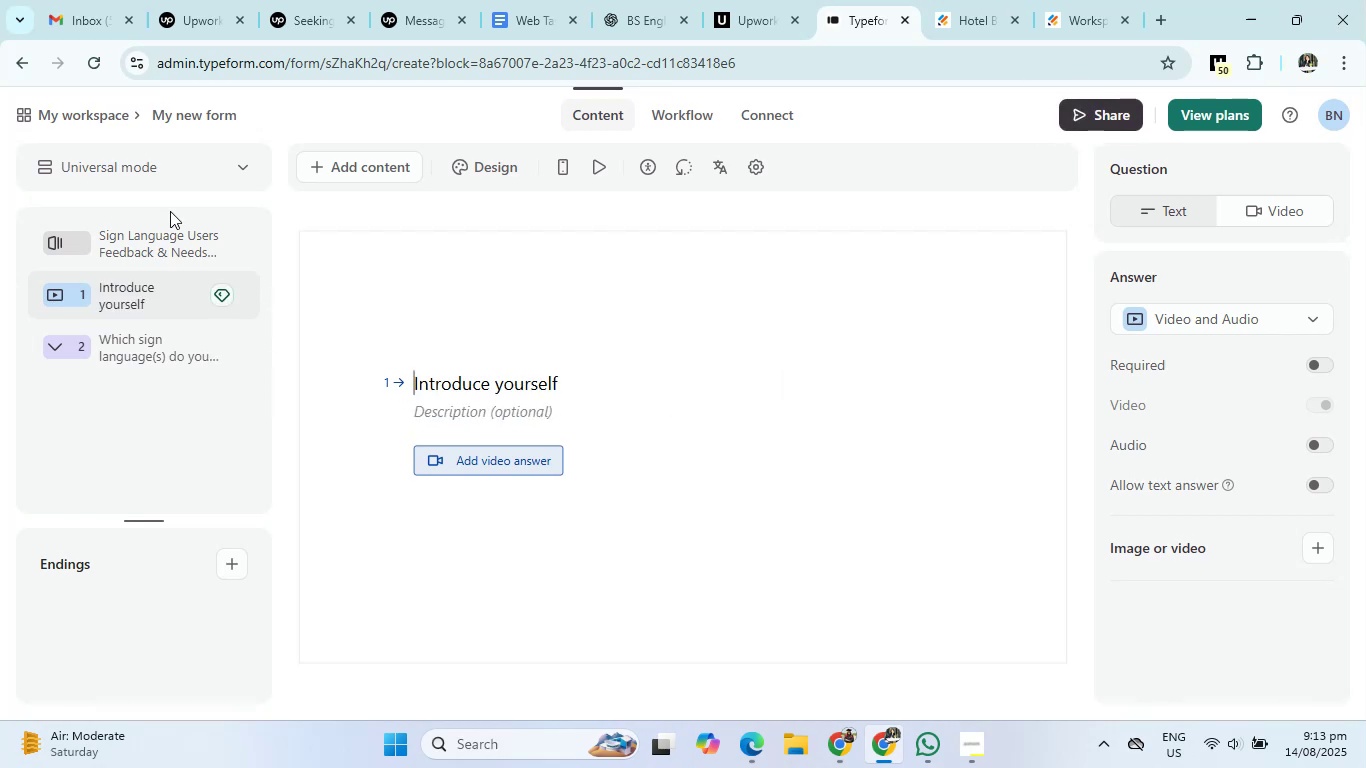 
left_click([136, 354])
 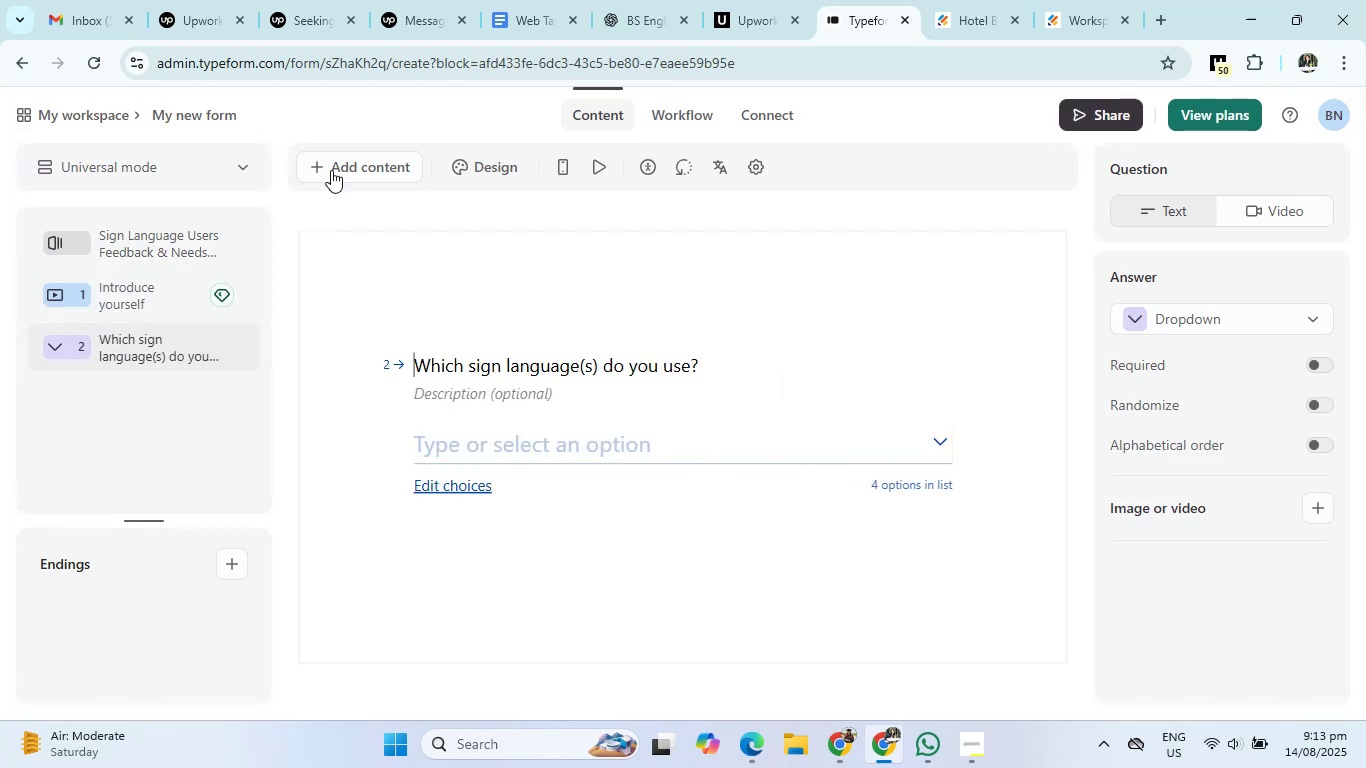 
left_click([332, 163])
 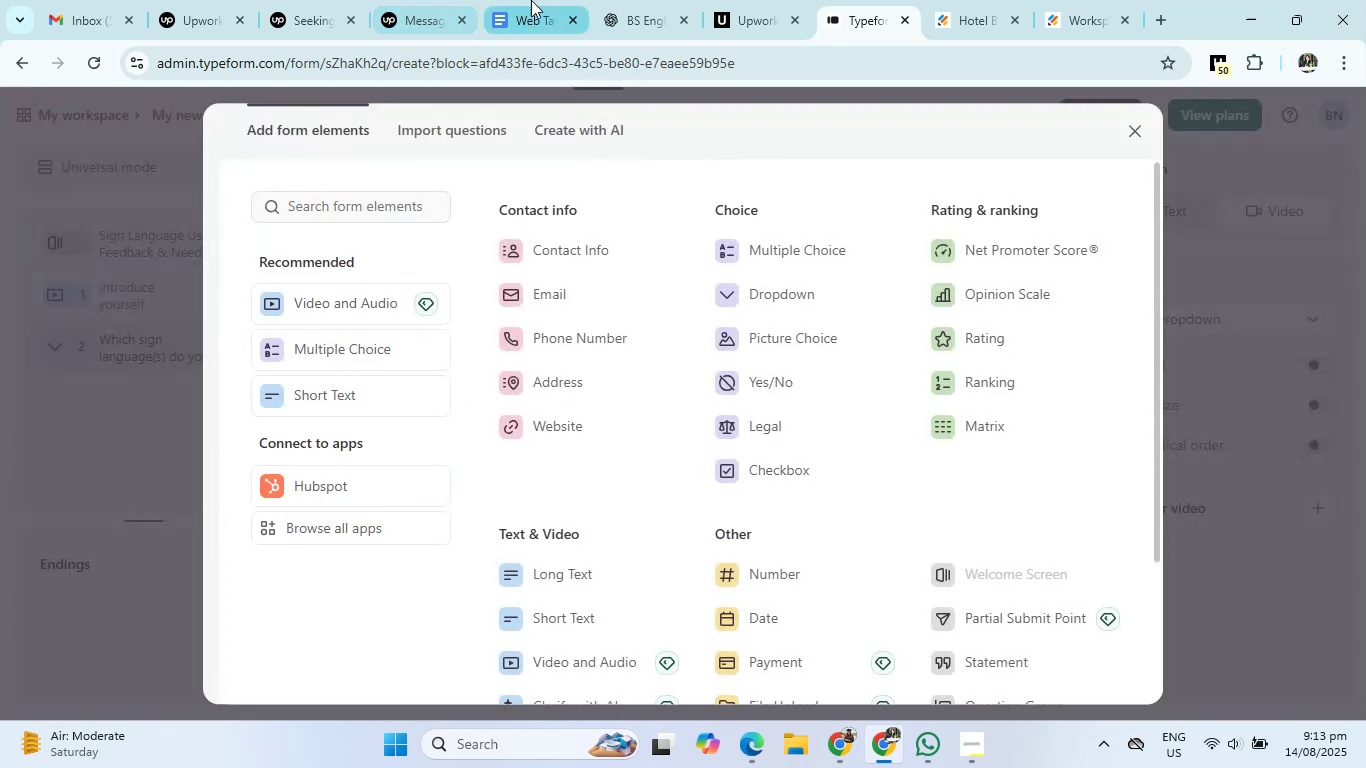 
left_click([631, 0])
 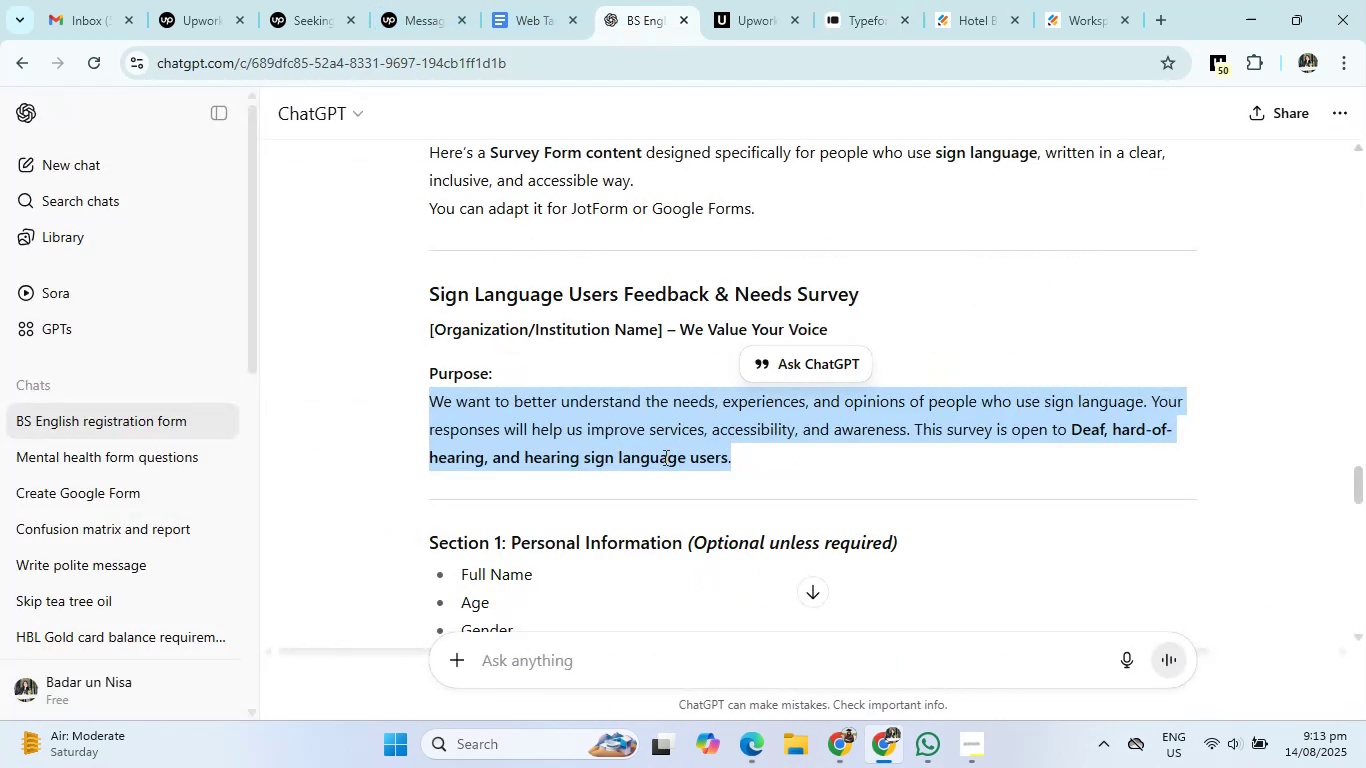 
scroll: coordinate [781, 474], scroll_direction: down, amount: 7.0
 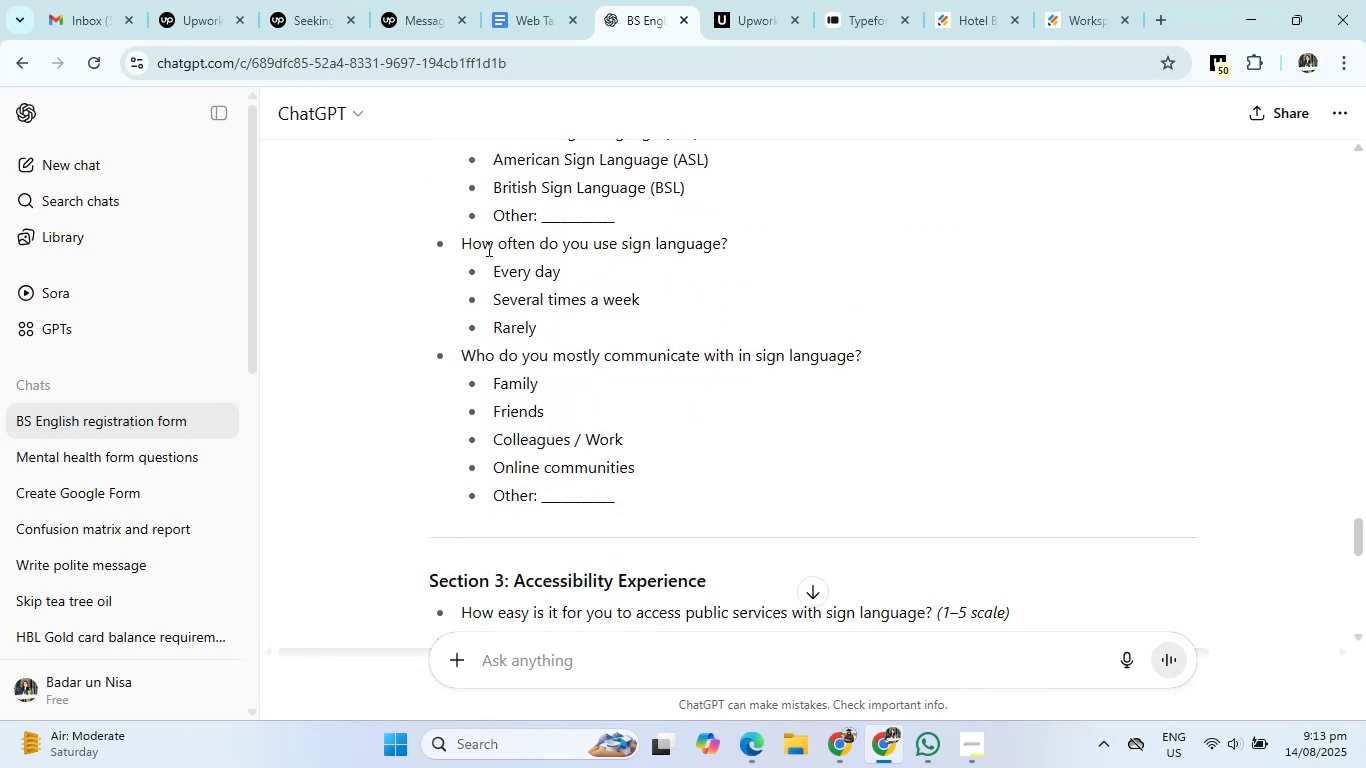 
left_click_drag(start_coordinate=[463, 247], to_coordinate=[754, 250])
 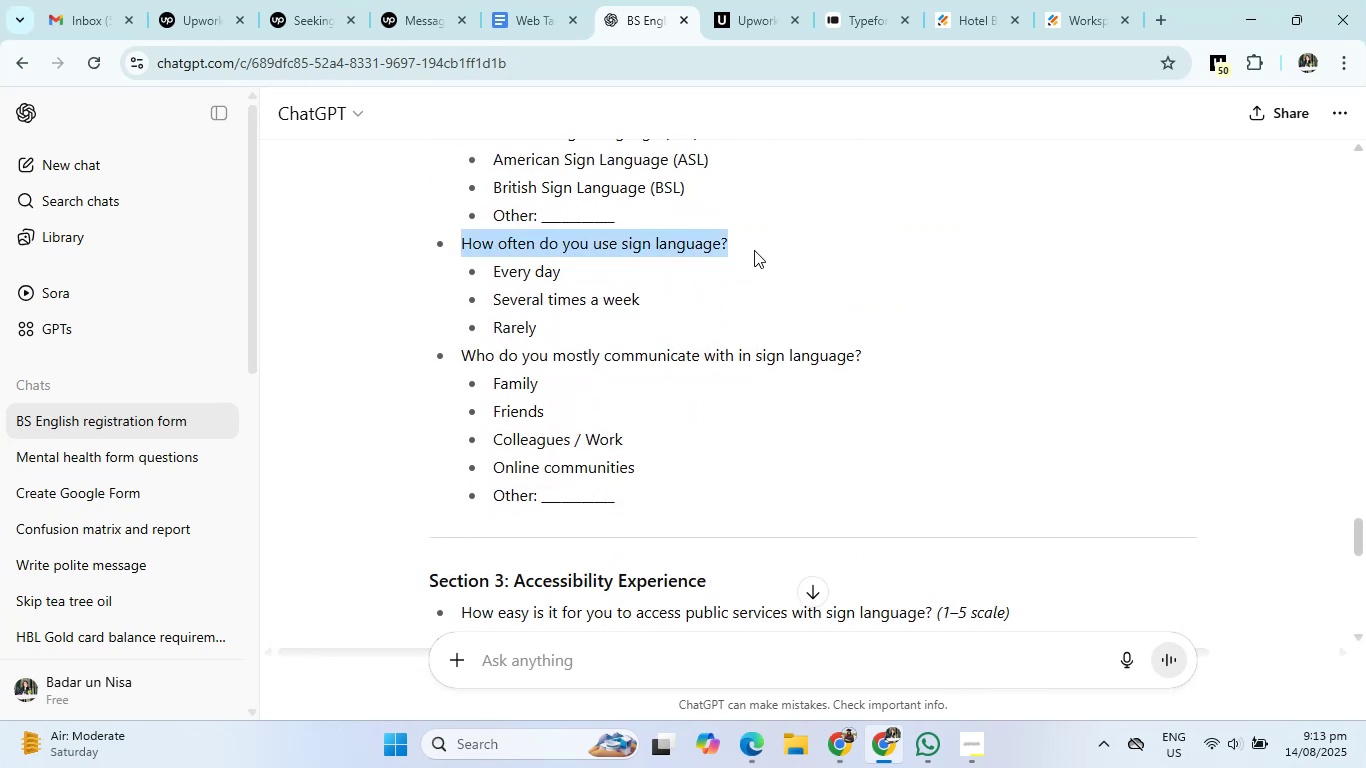 
key(Control+C)
 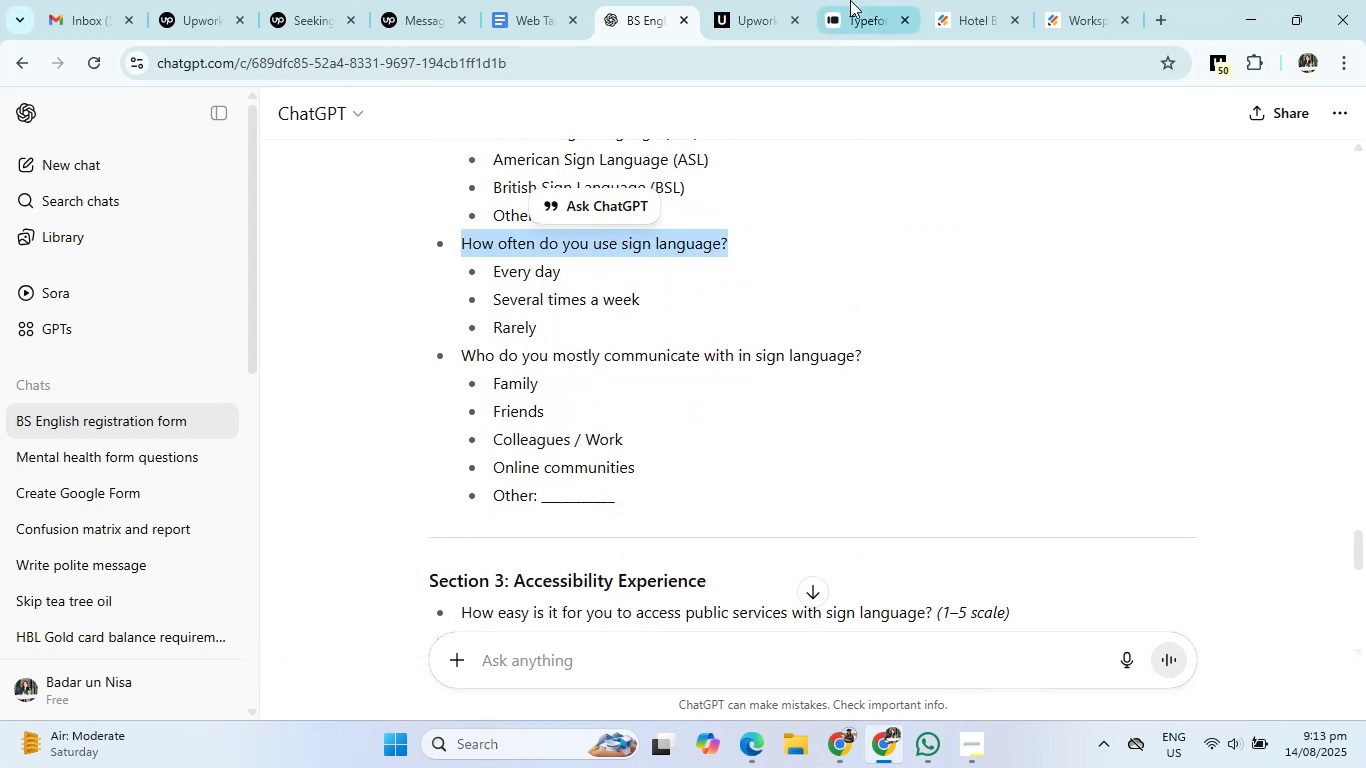 
left_click([850, 0])
 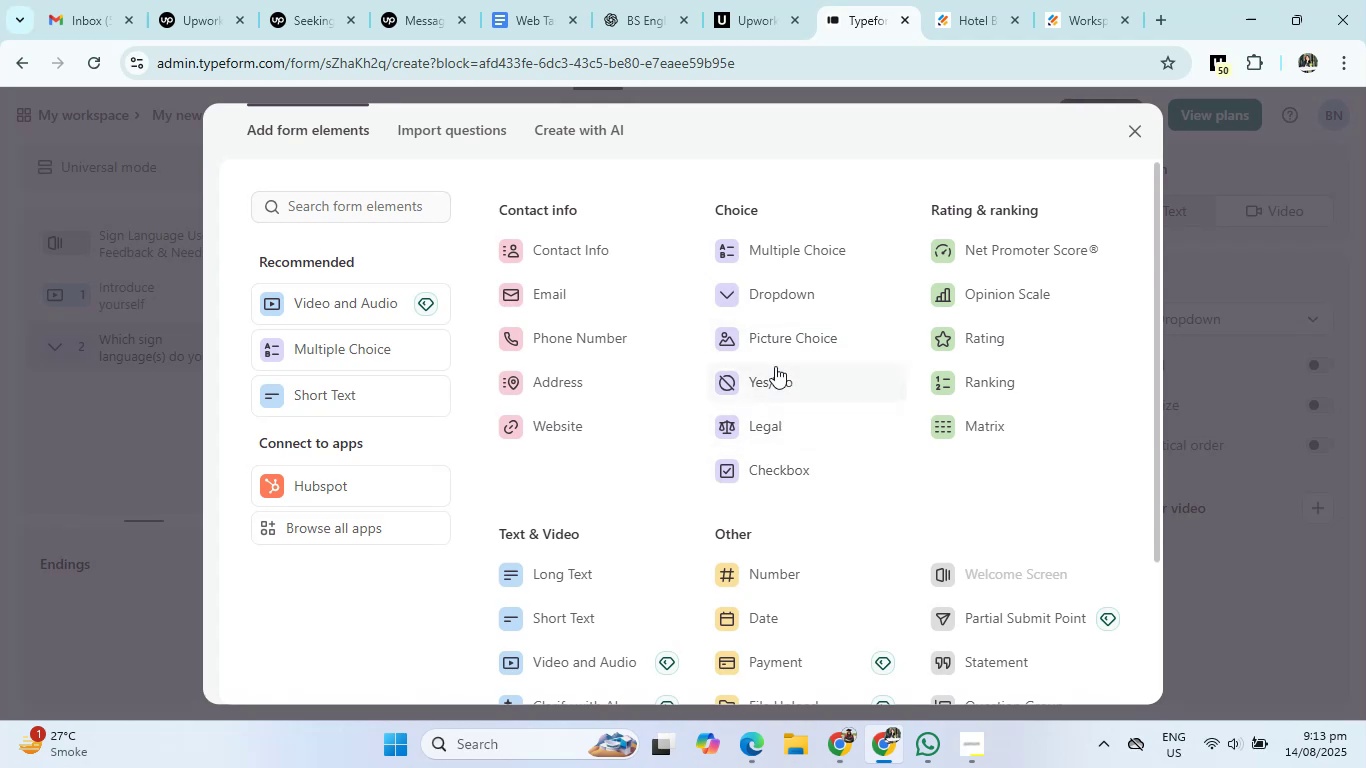 
wait(6.87)
 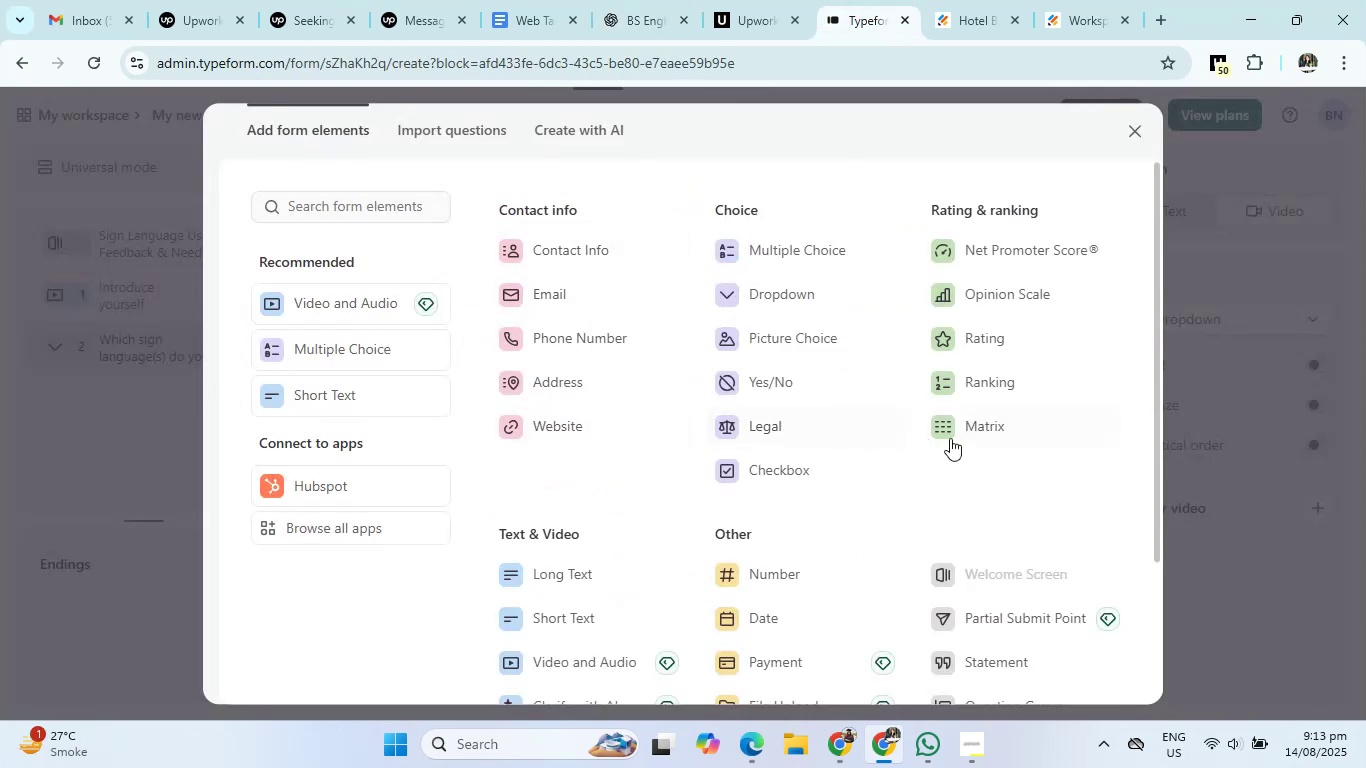 
scroll: coordinate [511, 508], scroll_direction: down, amount: 2.0
 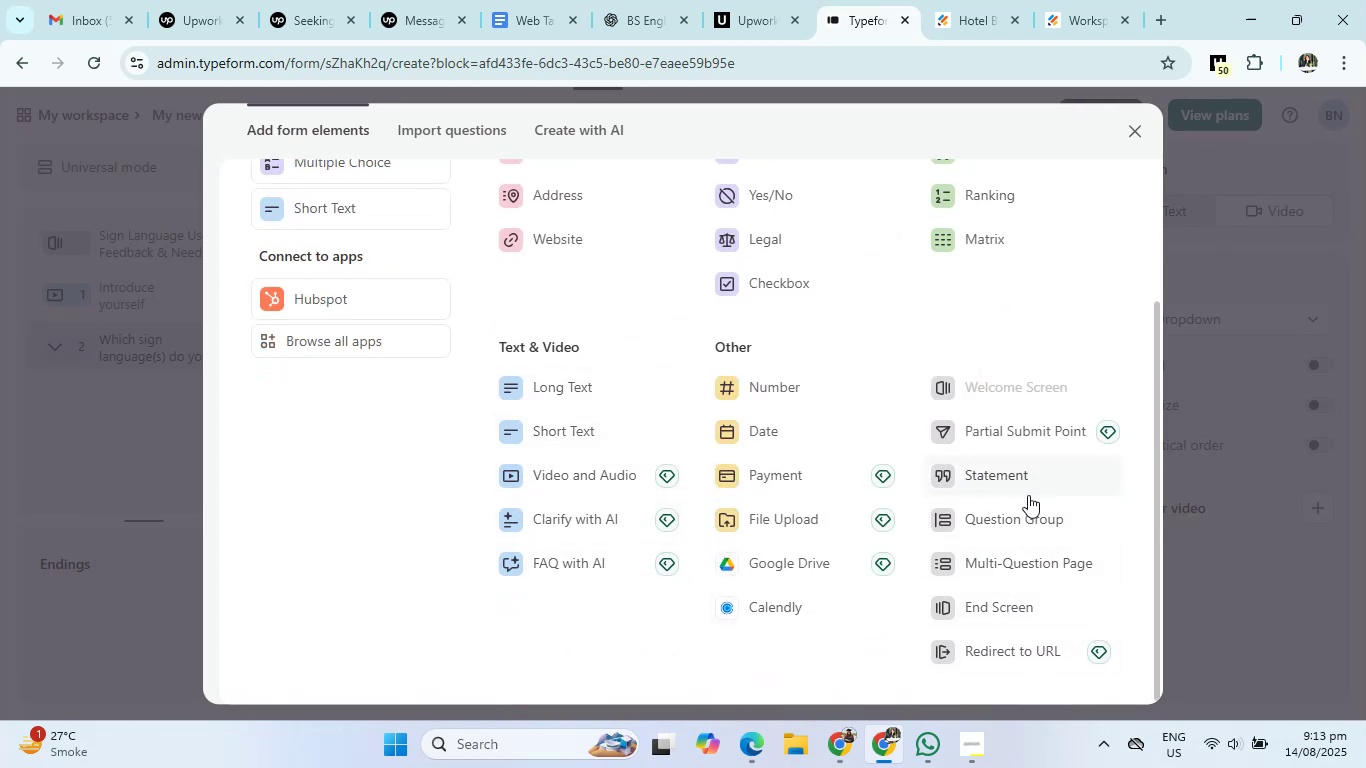 
wait(7.99)
 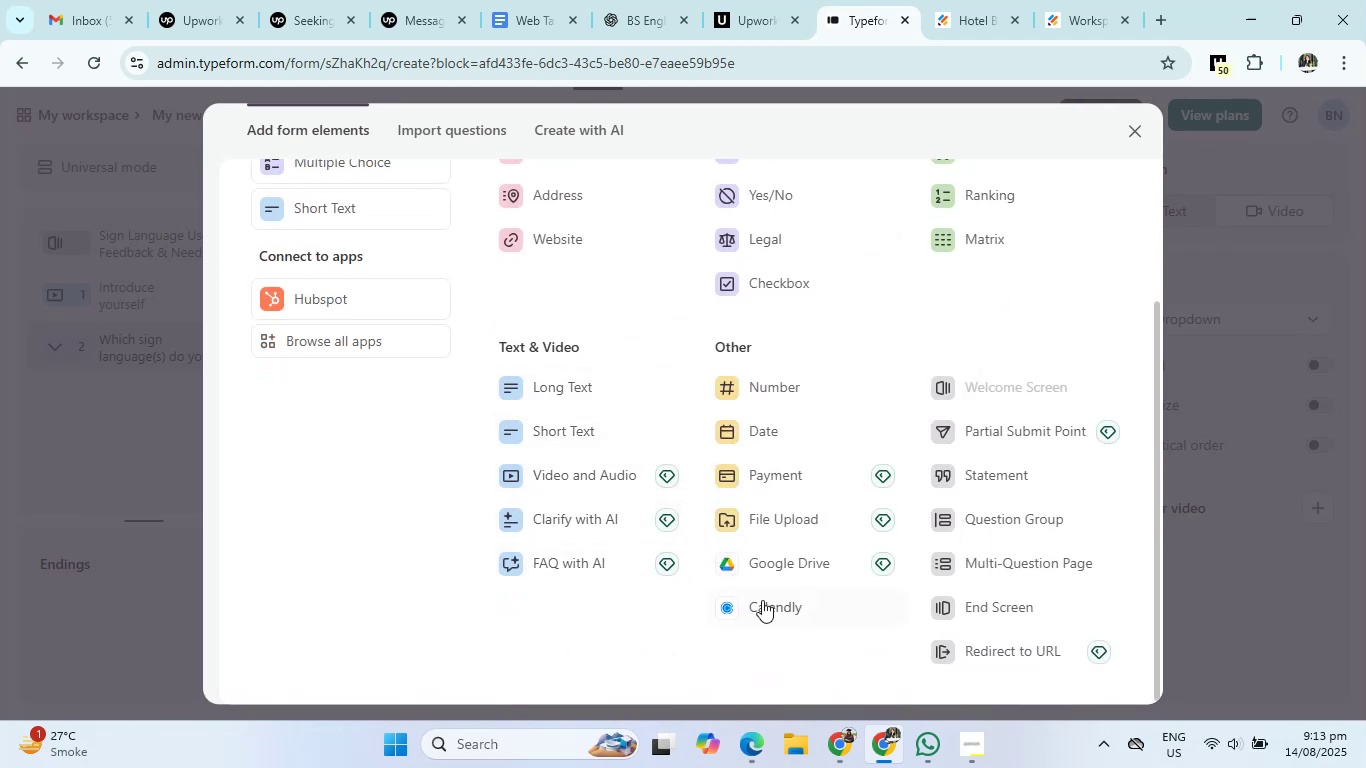 
left_click([1025, 572])
 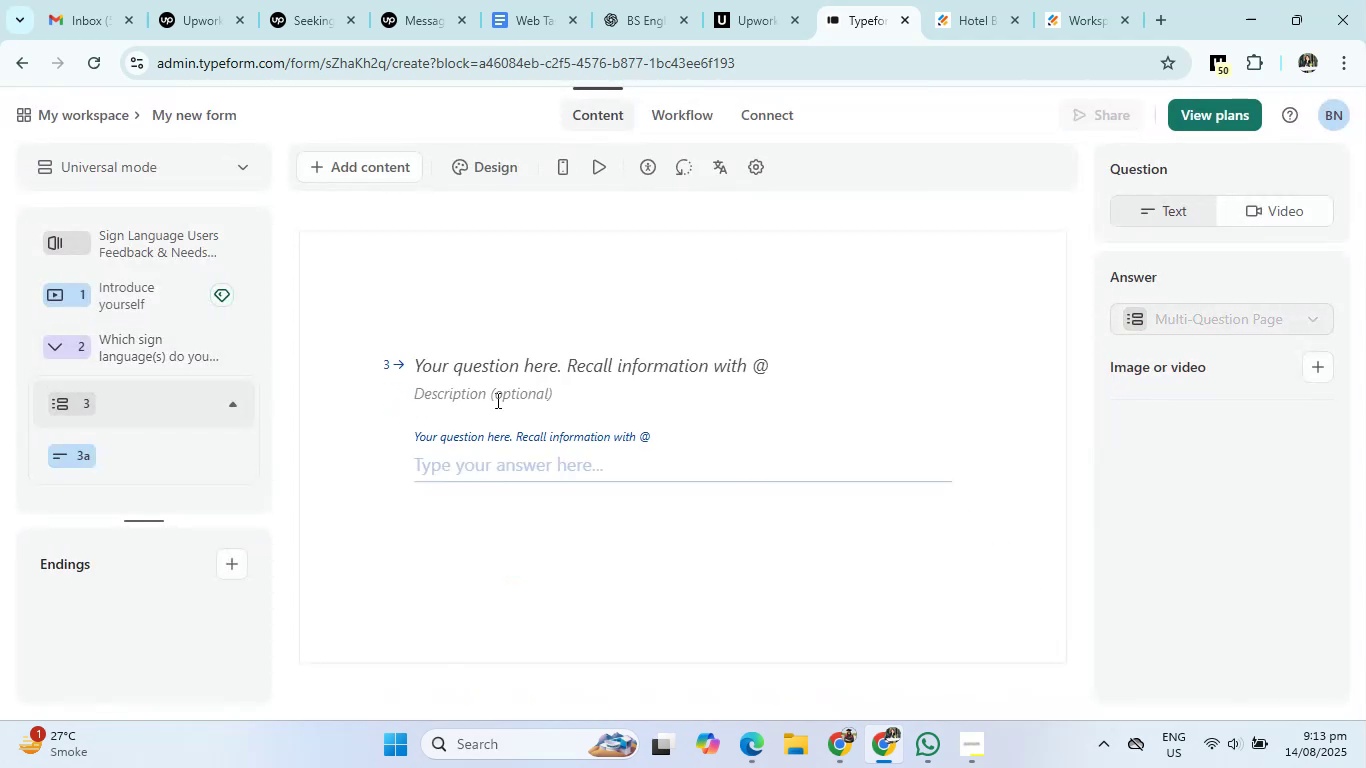 
left_click([457, 373])
 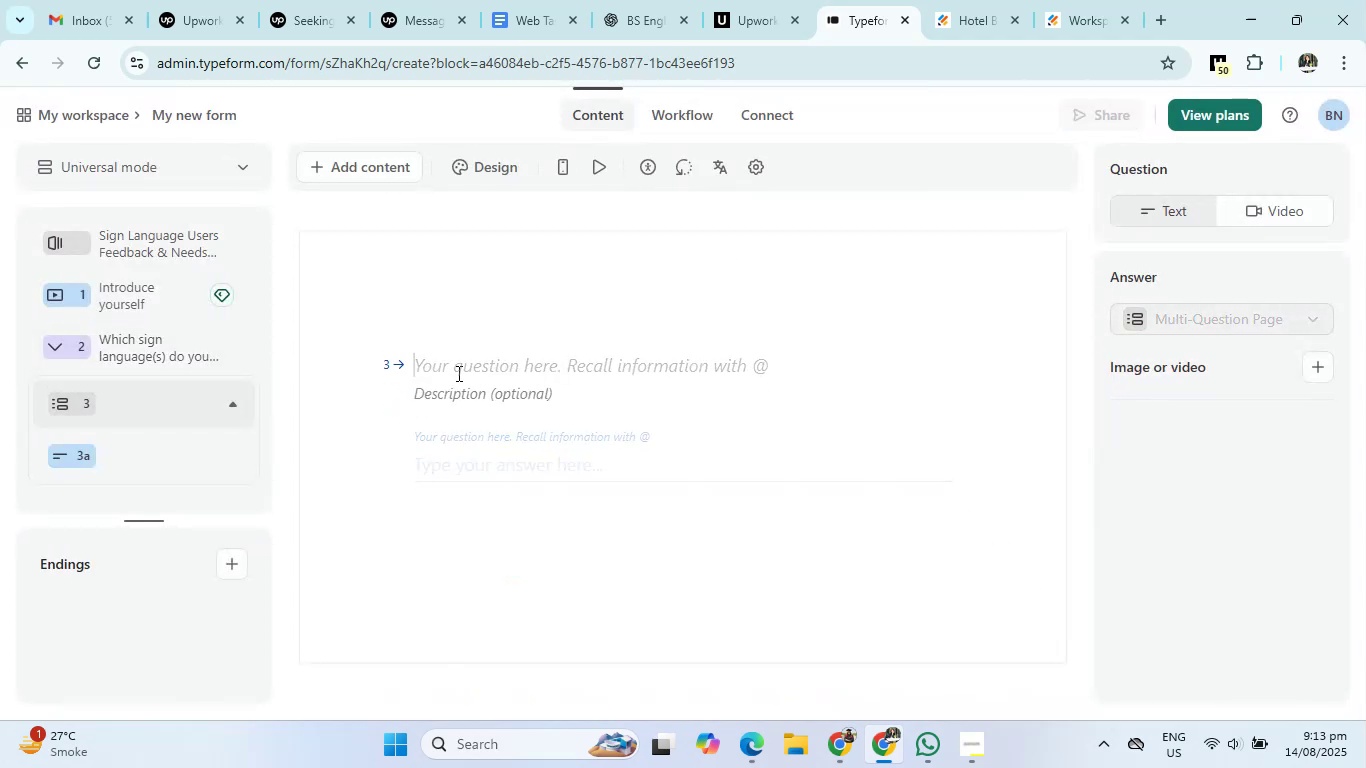 
key(Control+V)
 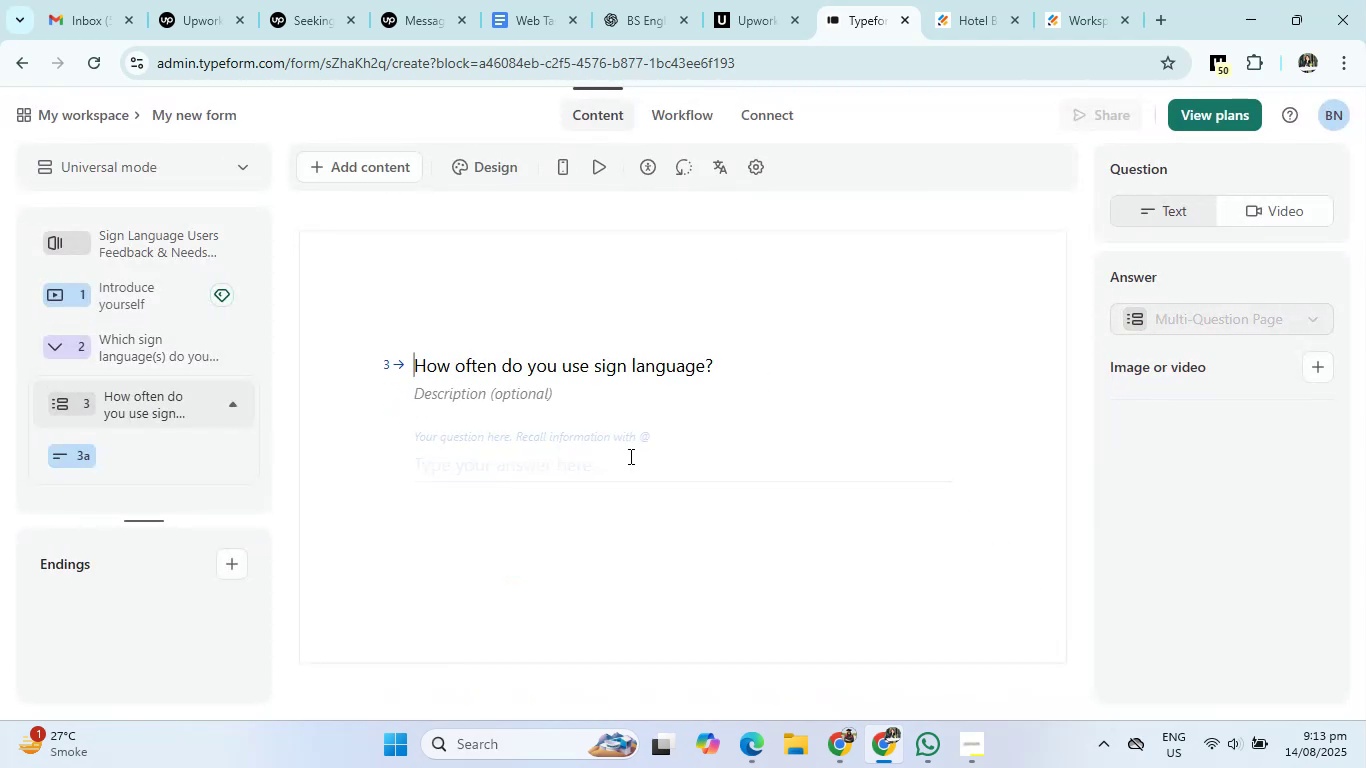 
left_click([632, 455])
 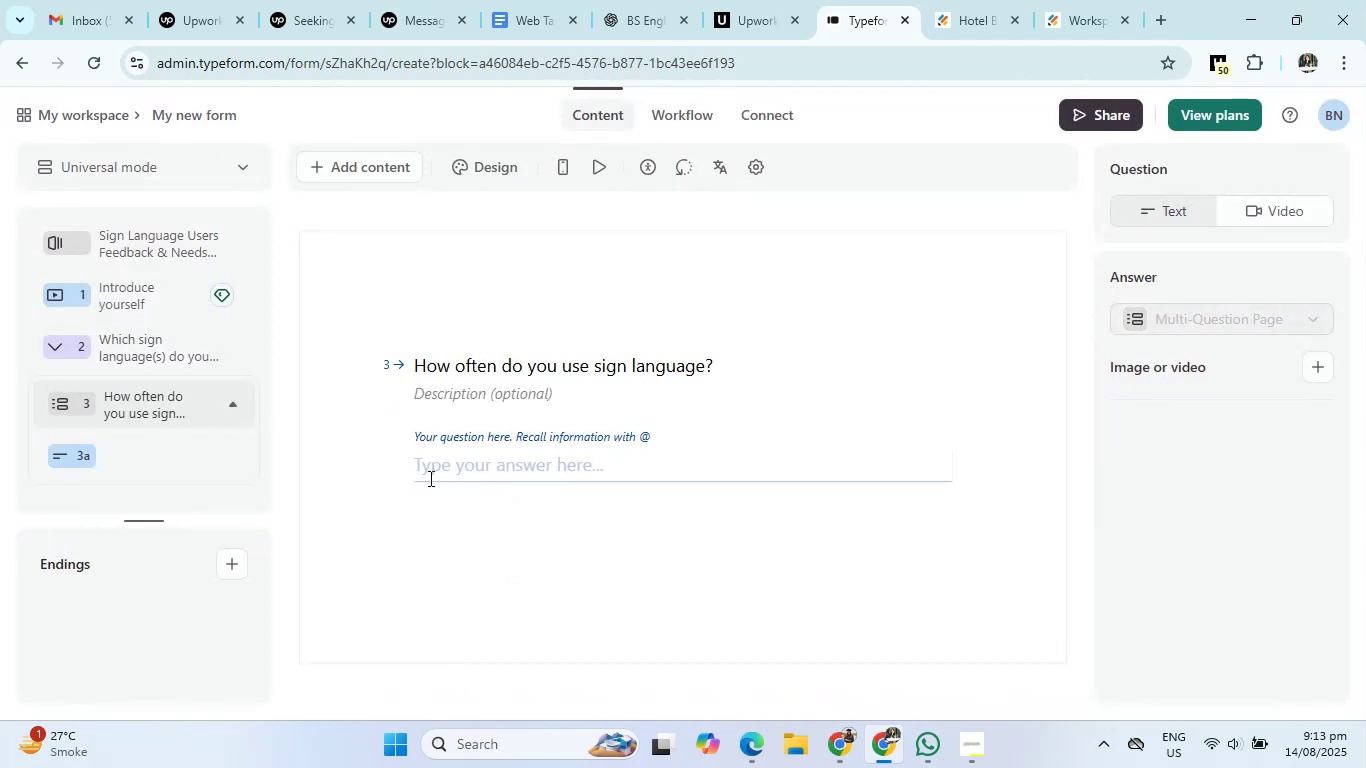 
left_click([120, 449])
 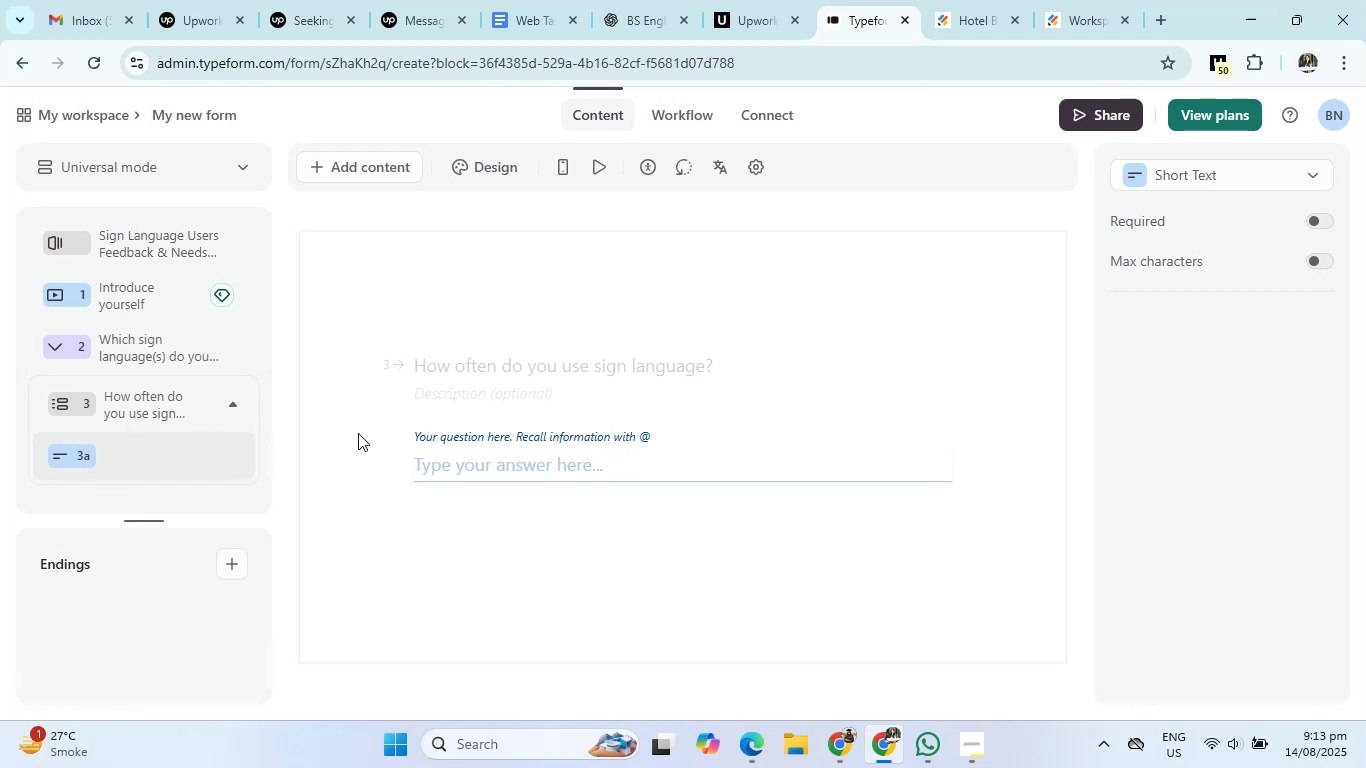 
scroll: coordinate [172, 436], scroll_direction: down, amount: 2.0
 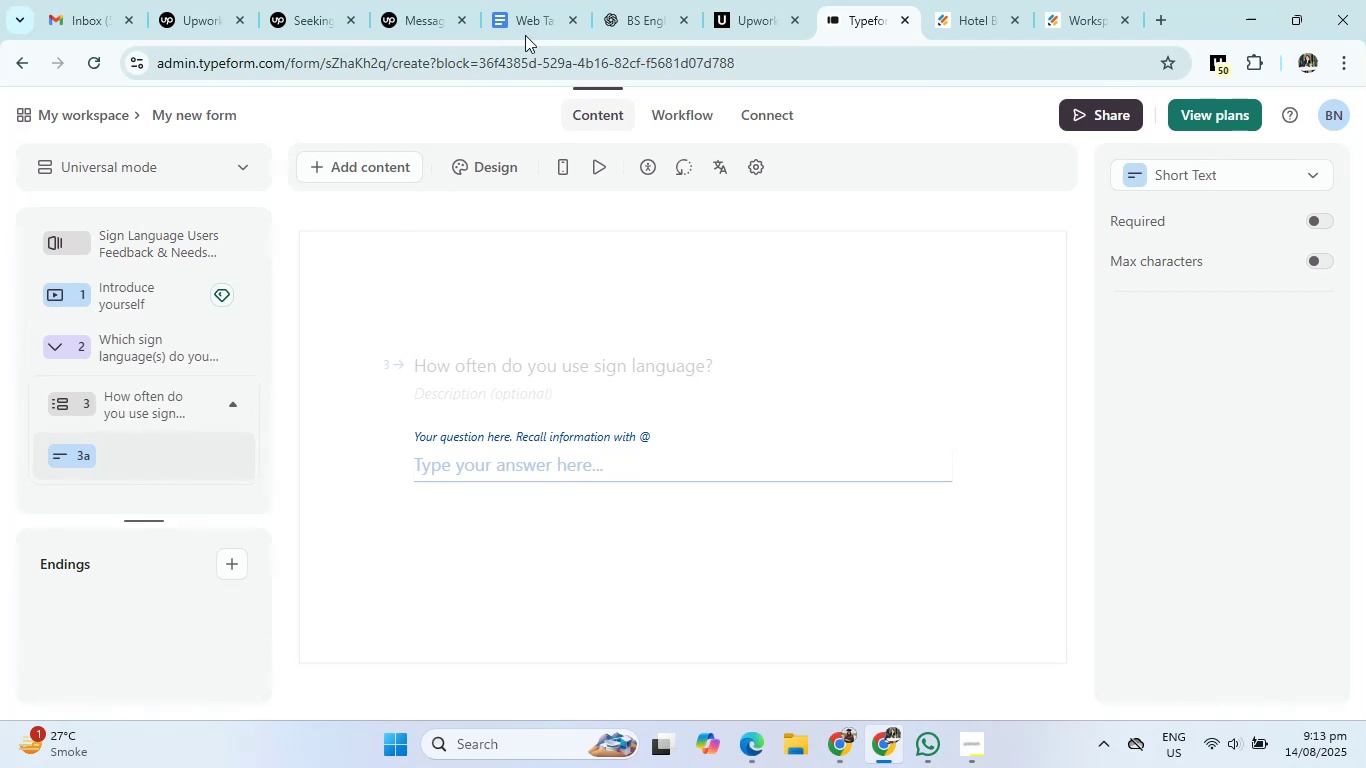 
left_click([655, 0])
 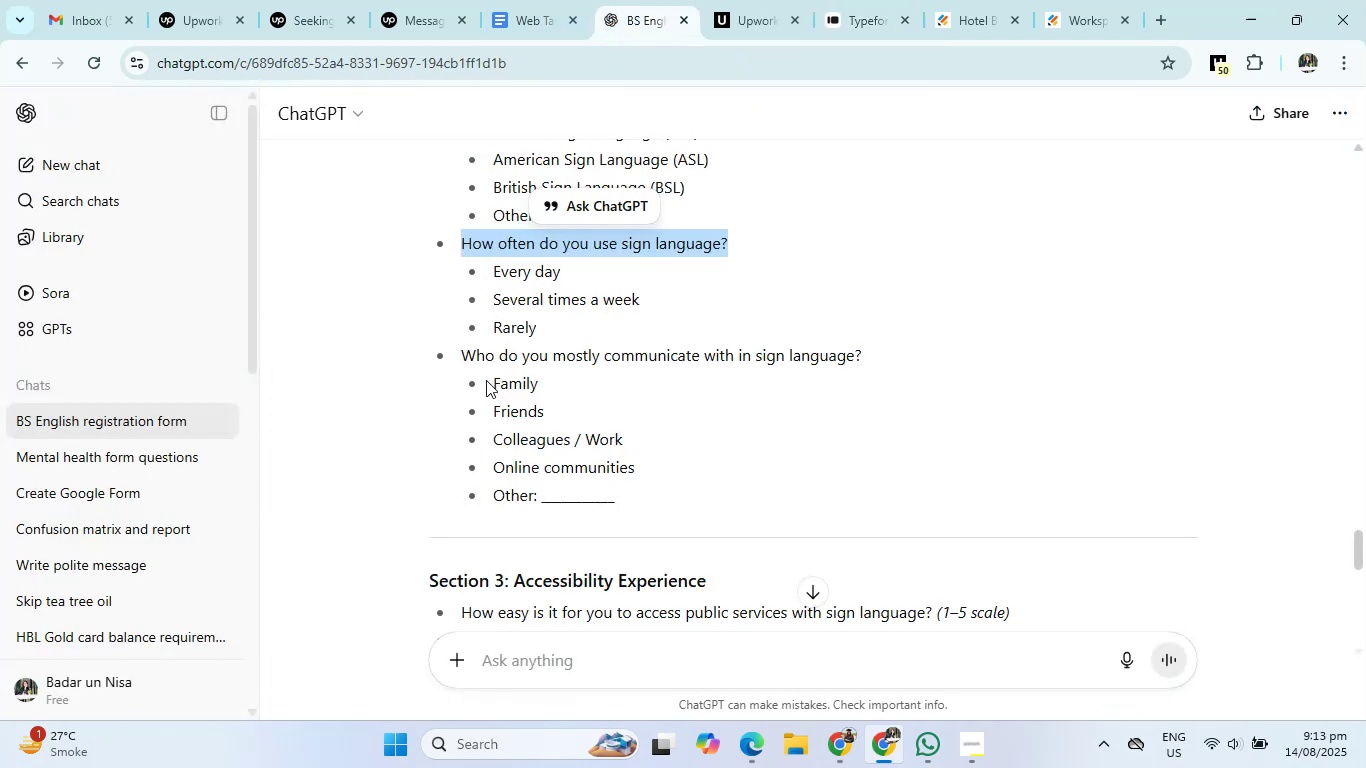 
left_click_drag(start_coordinate=[459, 354], to_coordinate=[878, 364])
 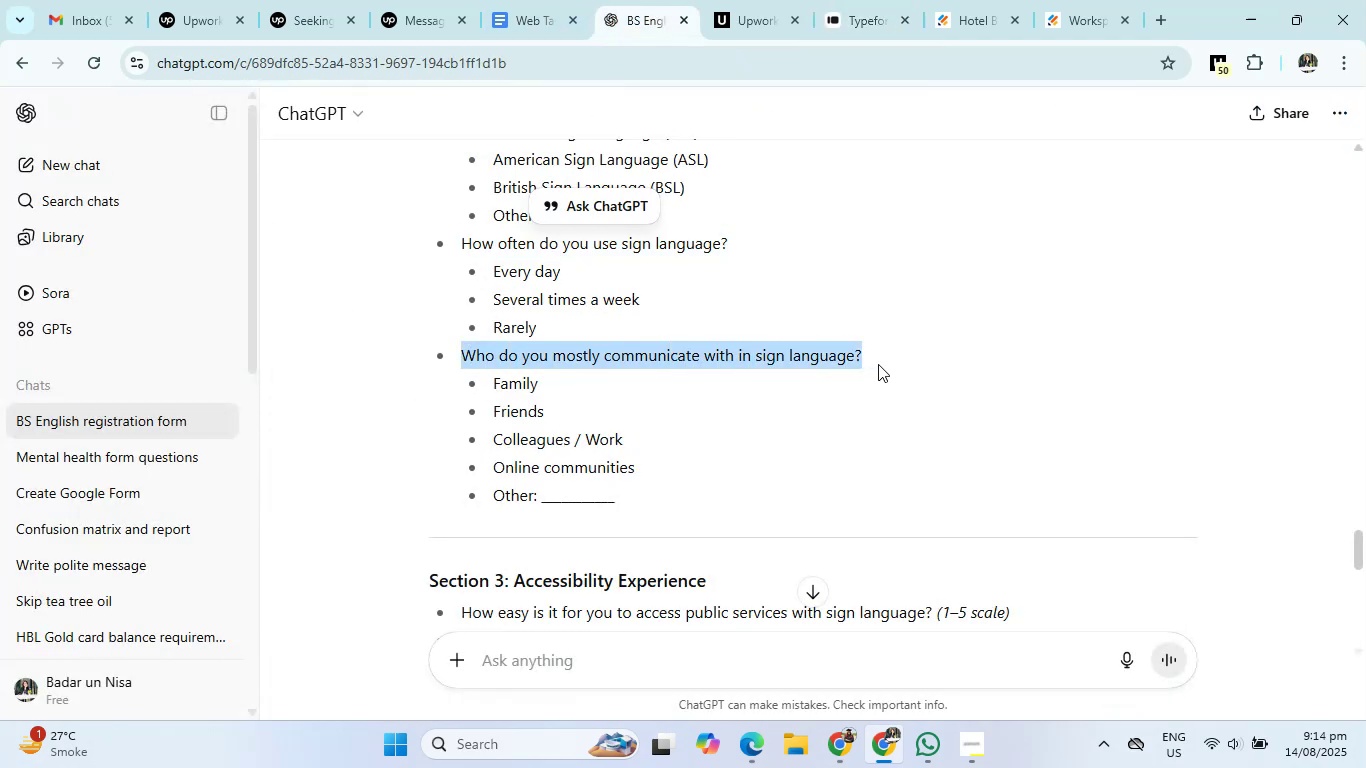 
key(Control+C)
 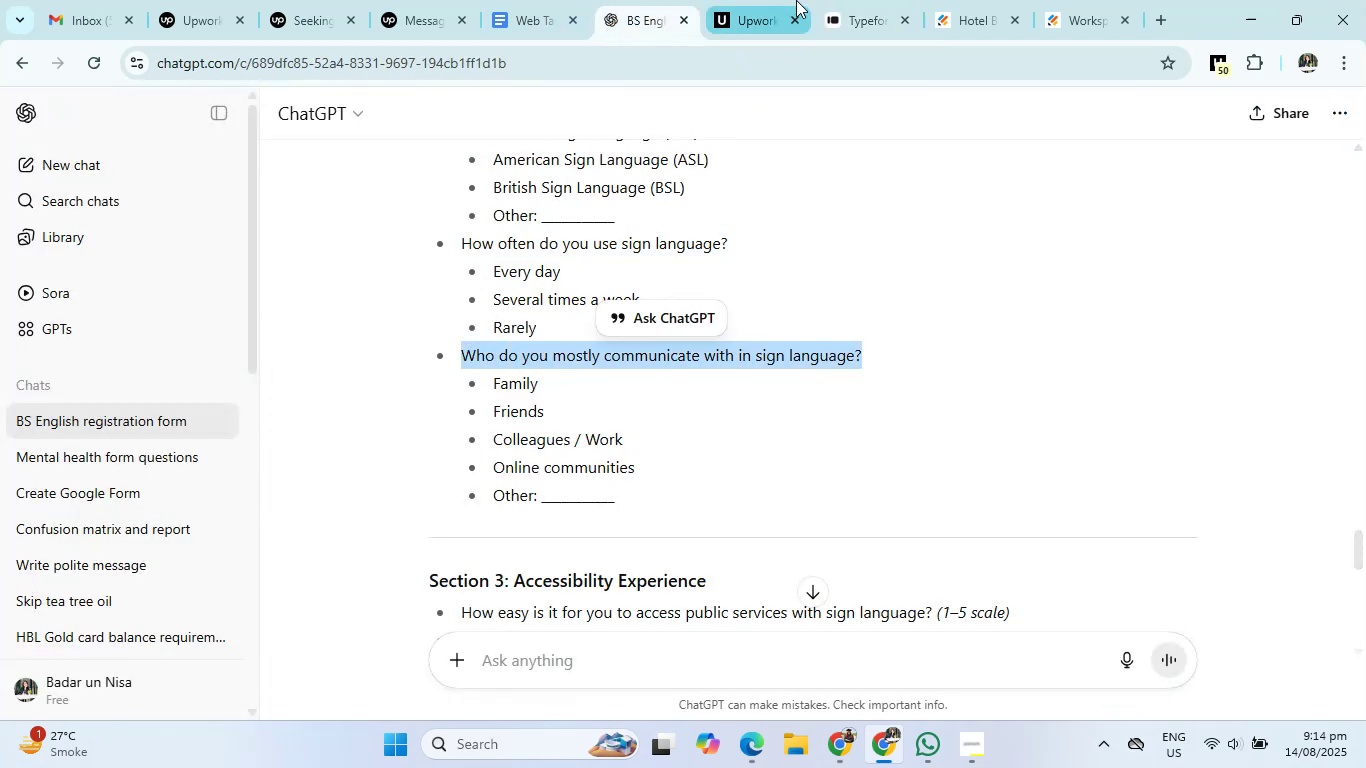 
left_click([857, 0])
 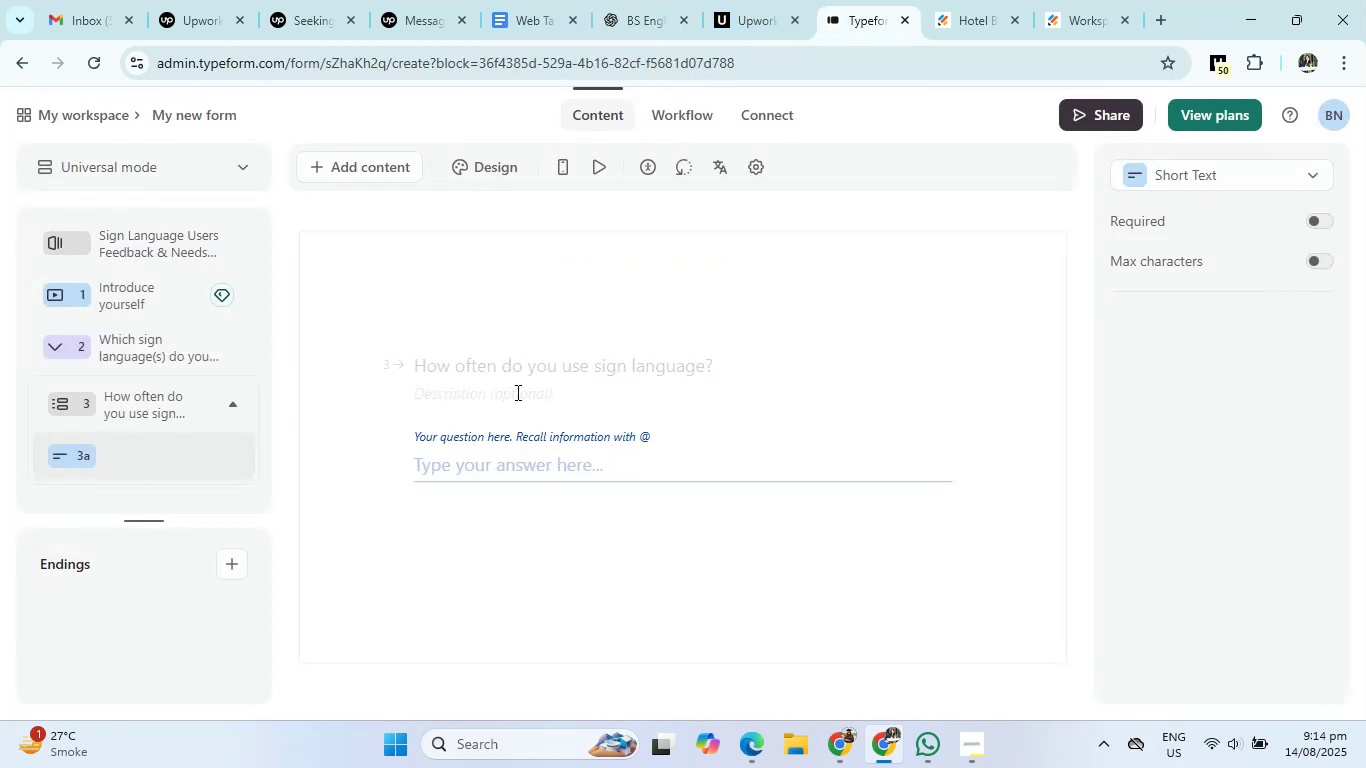 
left_click([508, 368])
 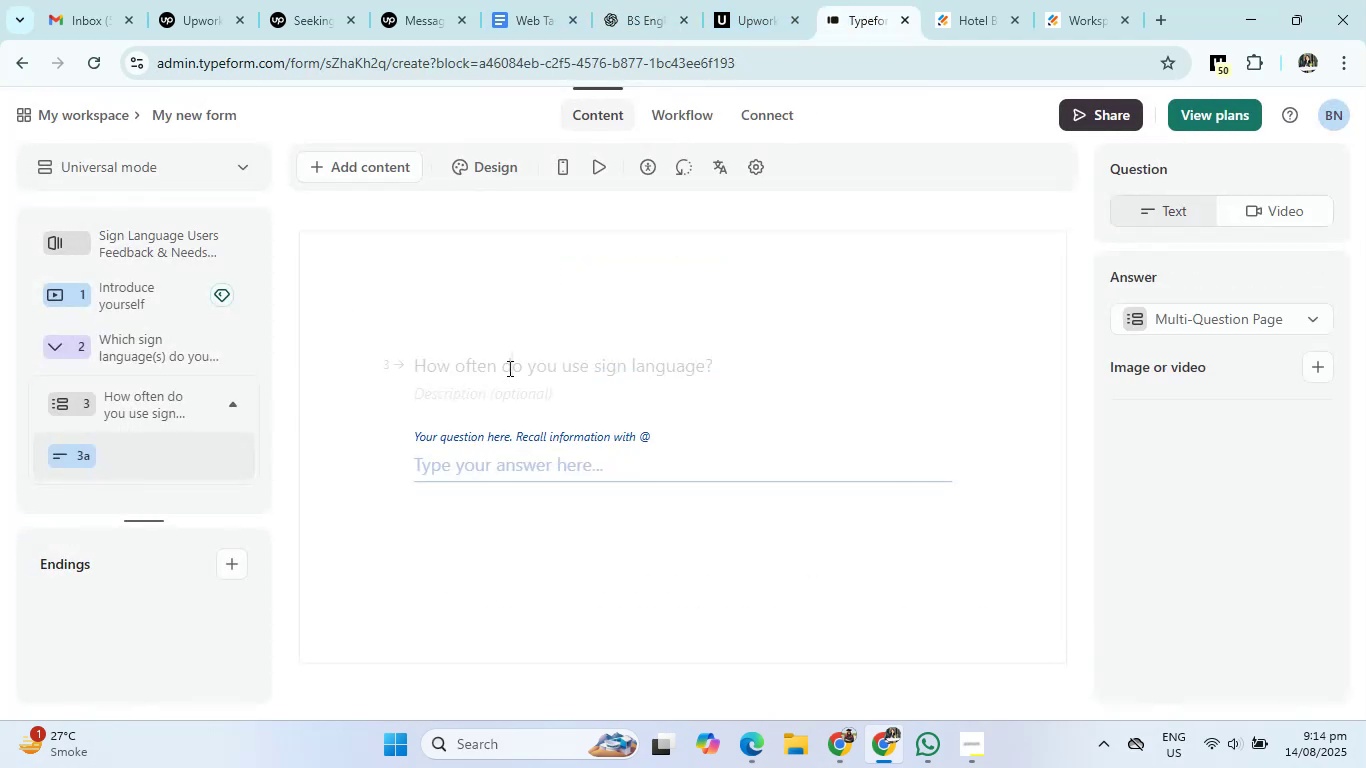 
key(Control+V)
 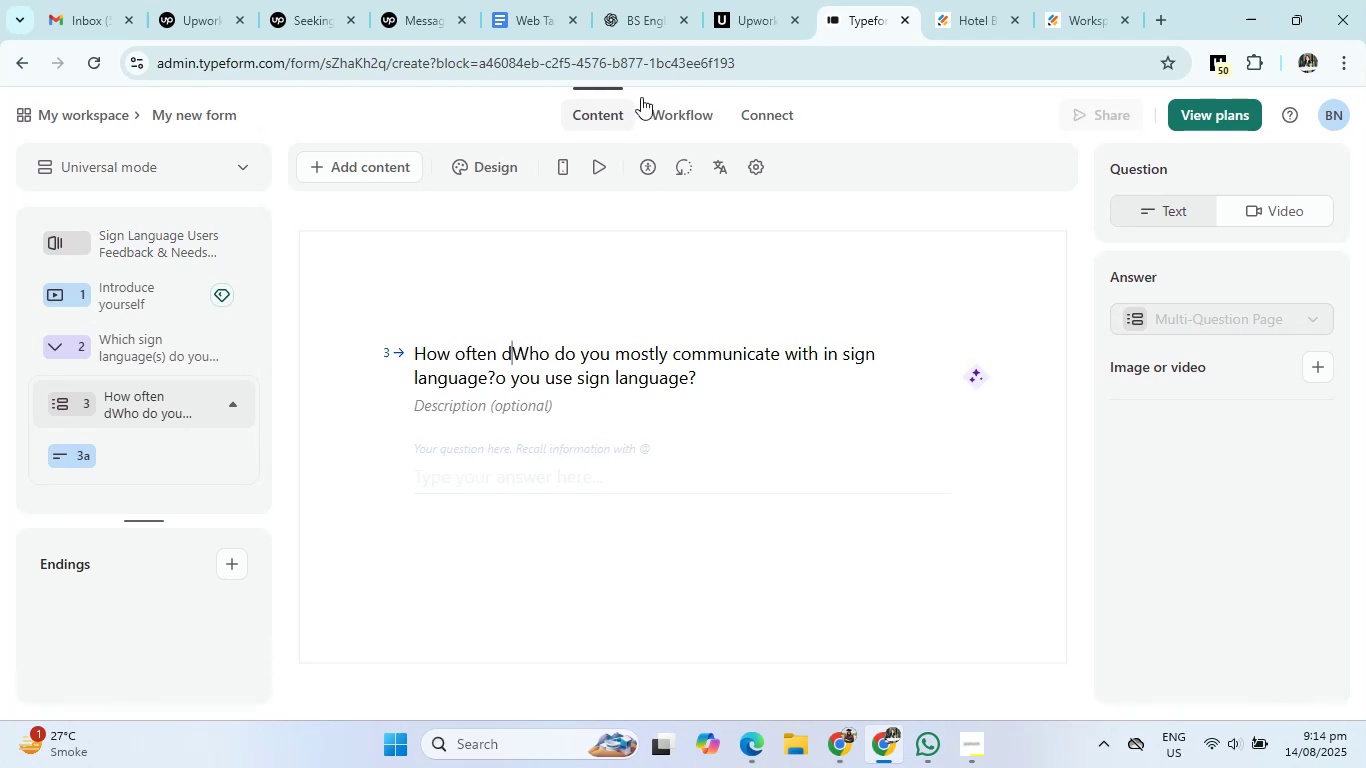 
left_click([657, 0])
 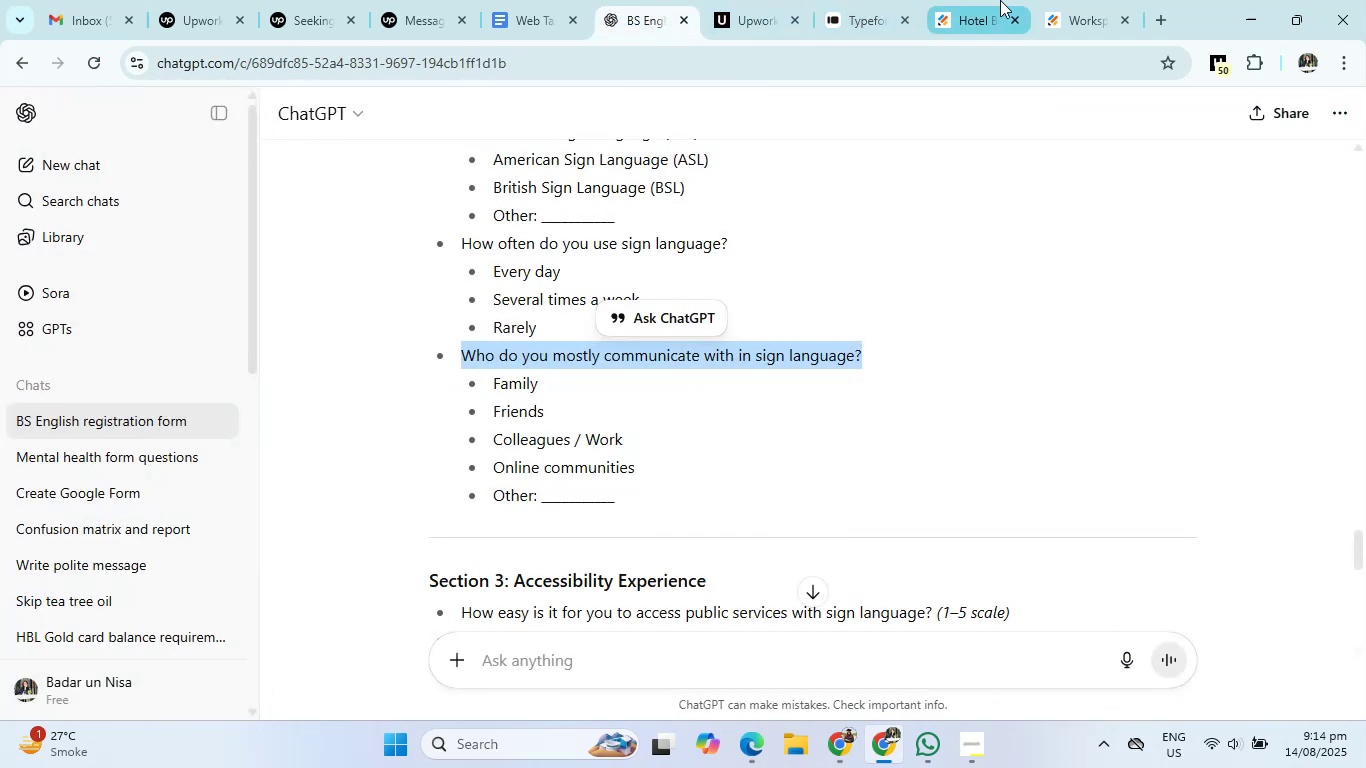 
left_click([858, 9])
 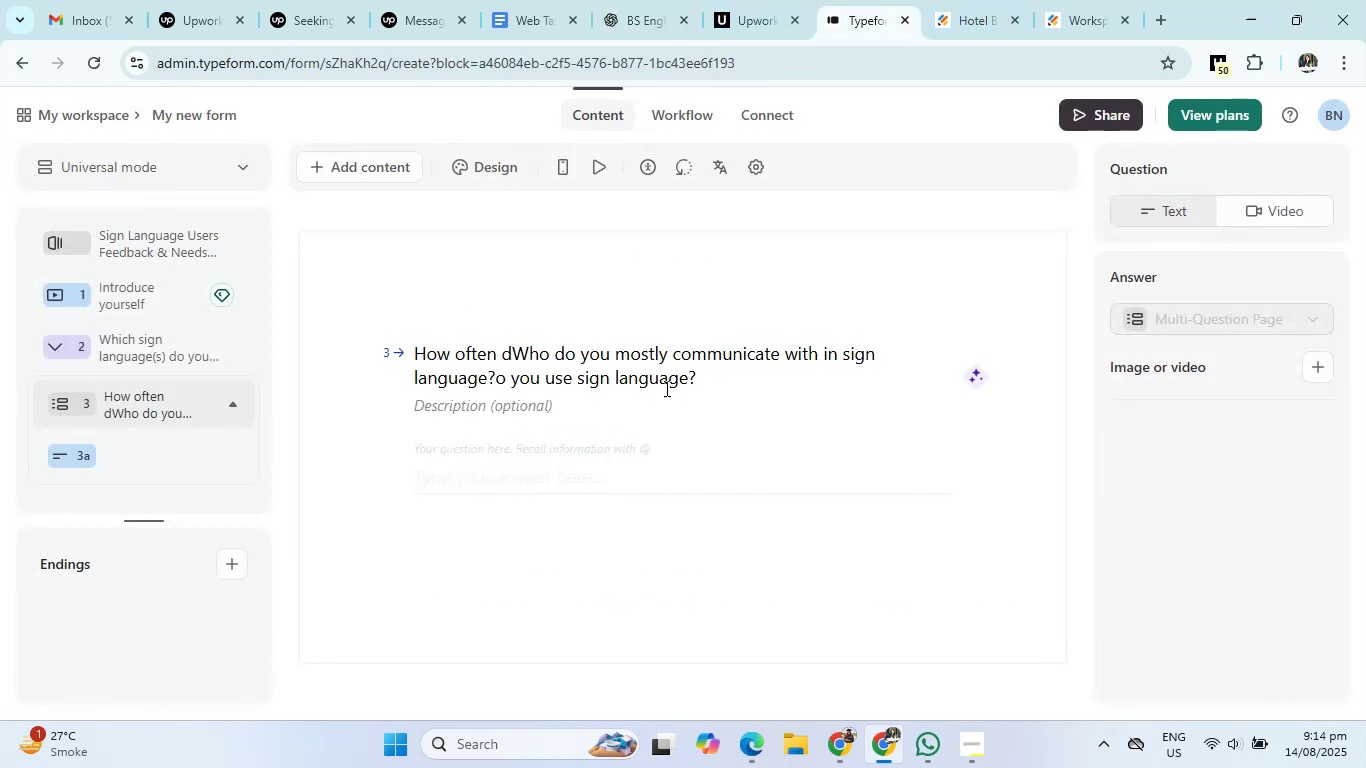 
left_click([705, 377])
 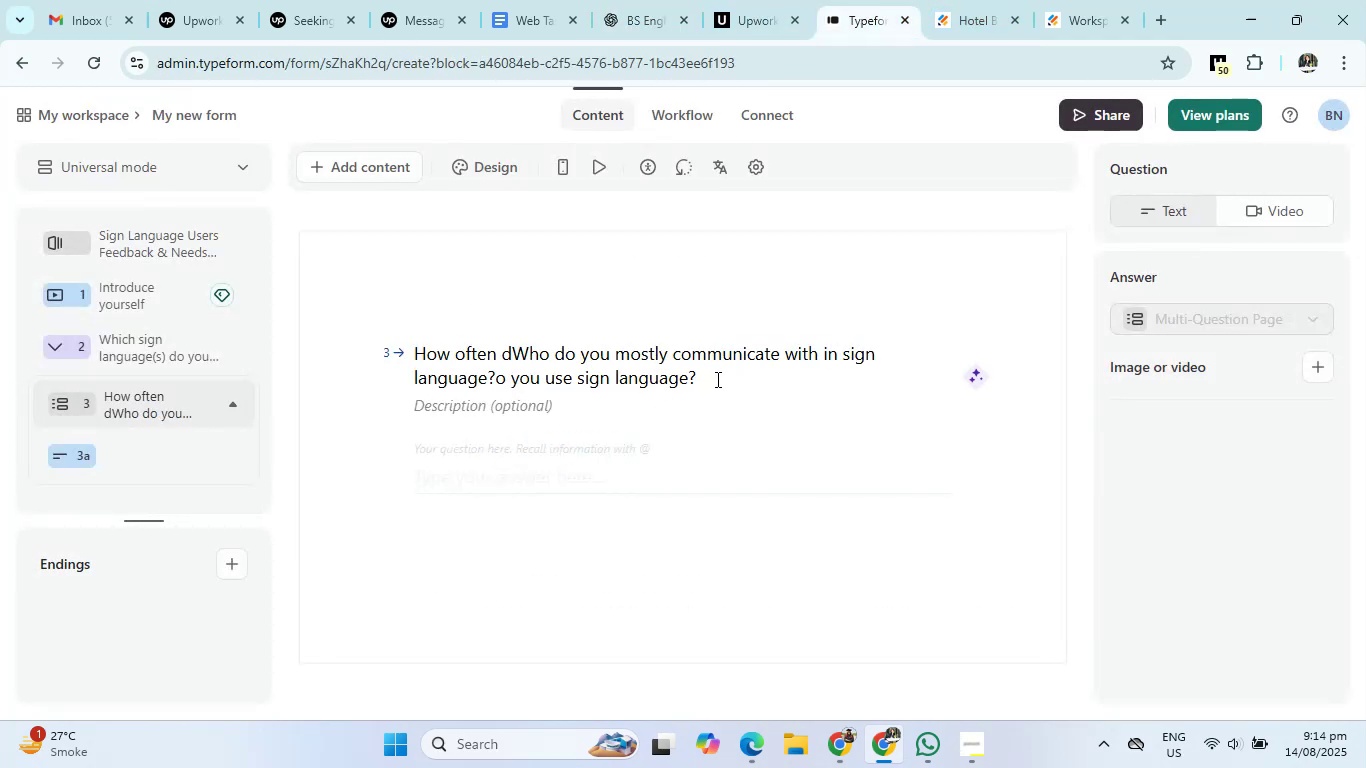 
key(Control+Z)
 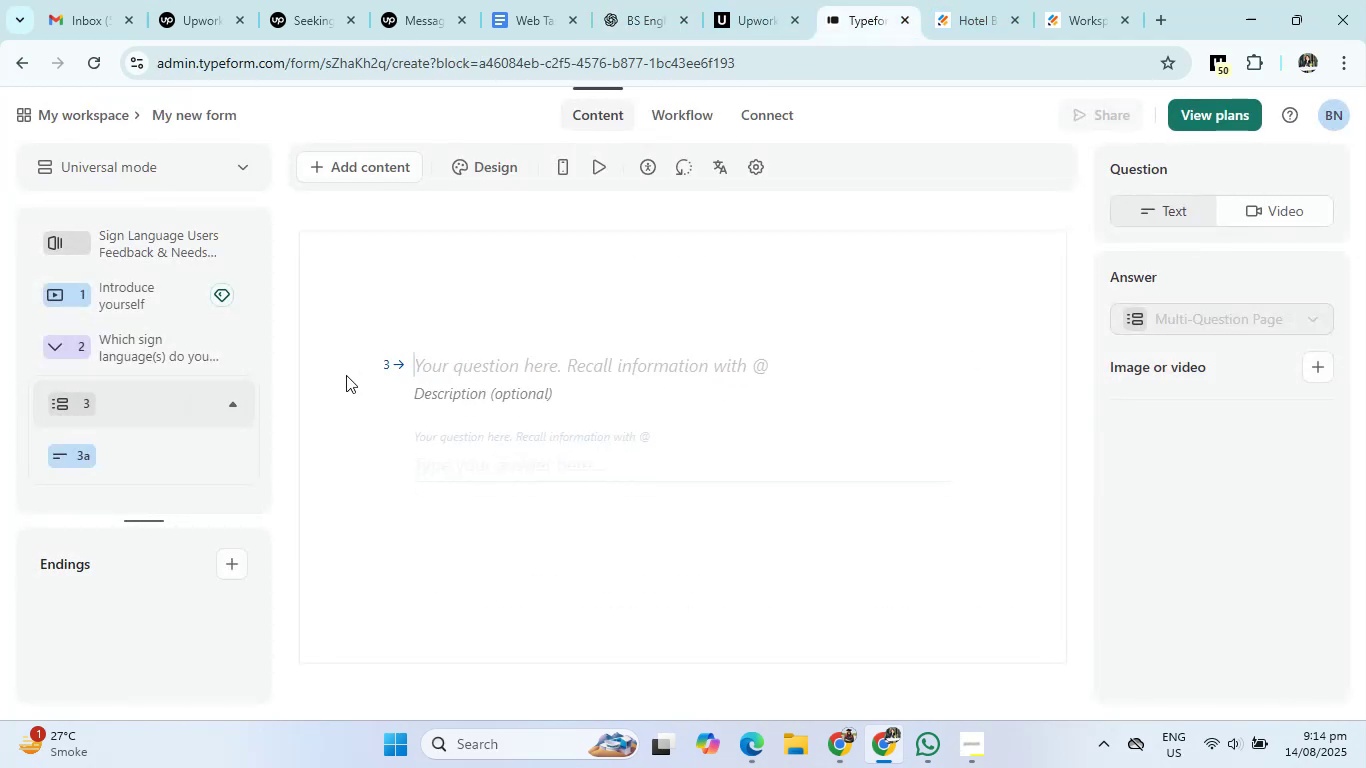 
left_click([526, 370])
 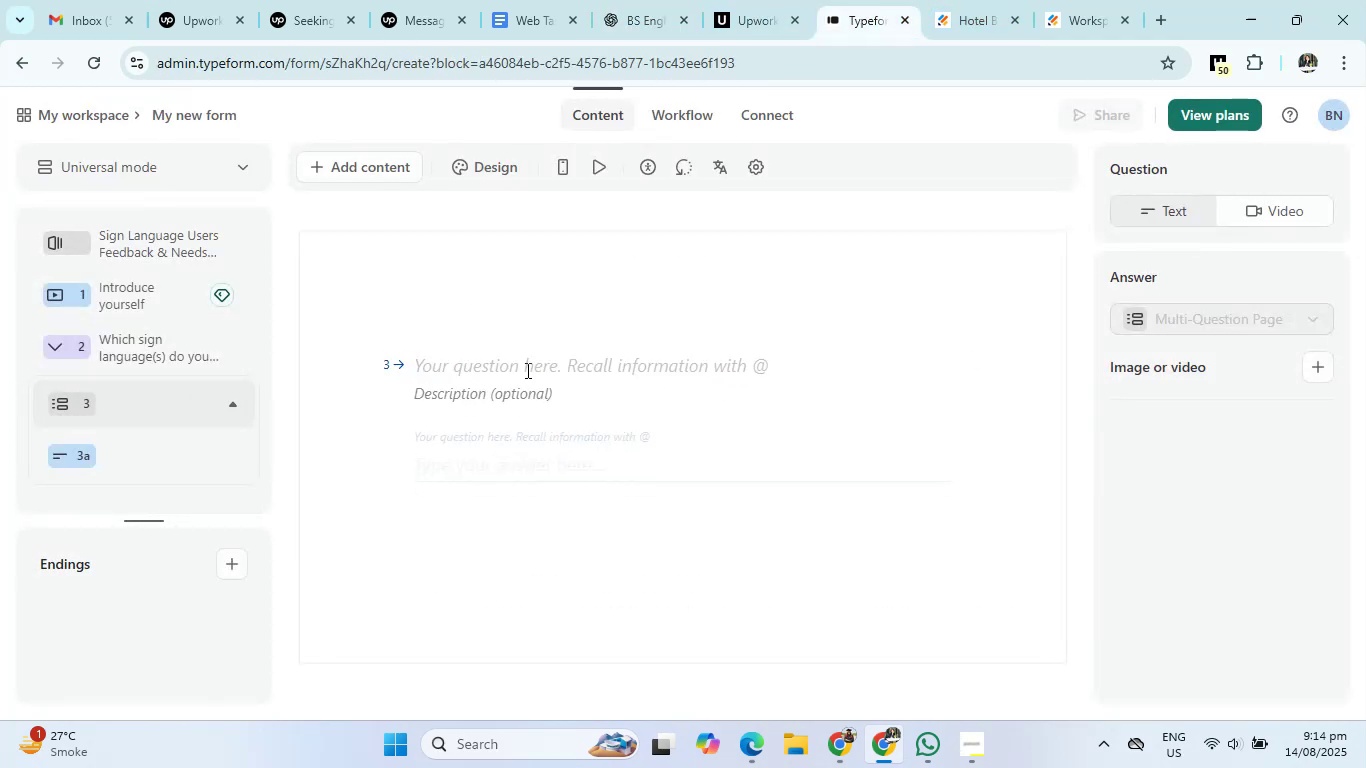 
key(Control+V)
 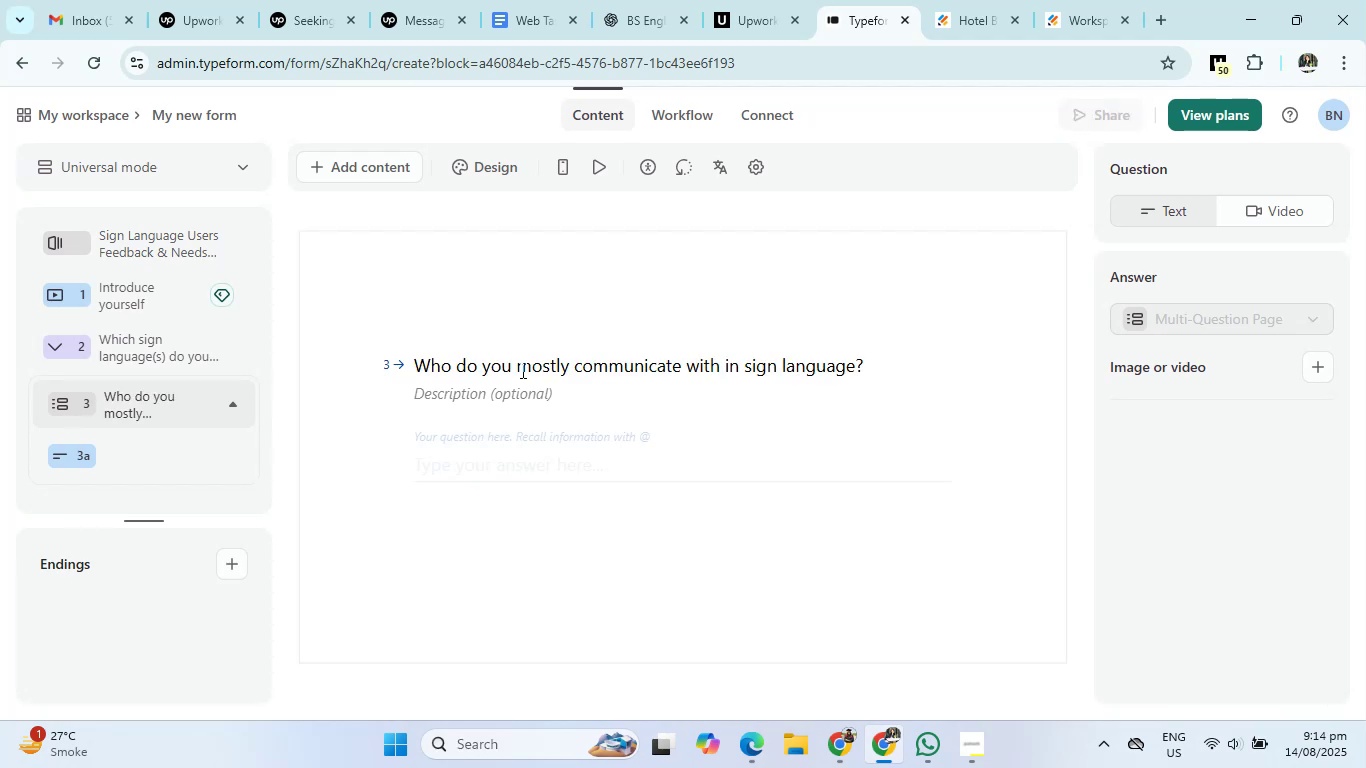 
left_click([152, 456])
 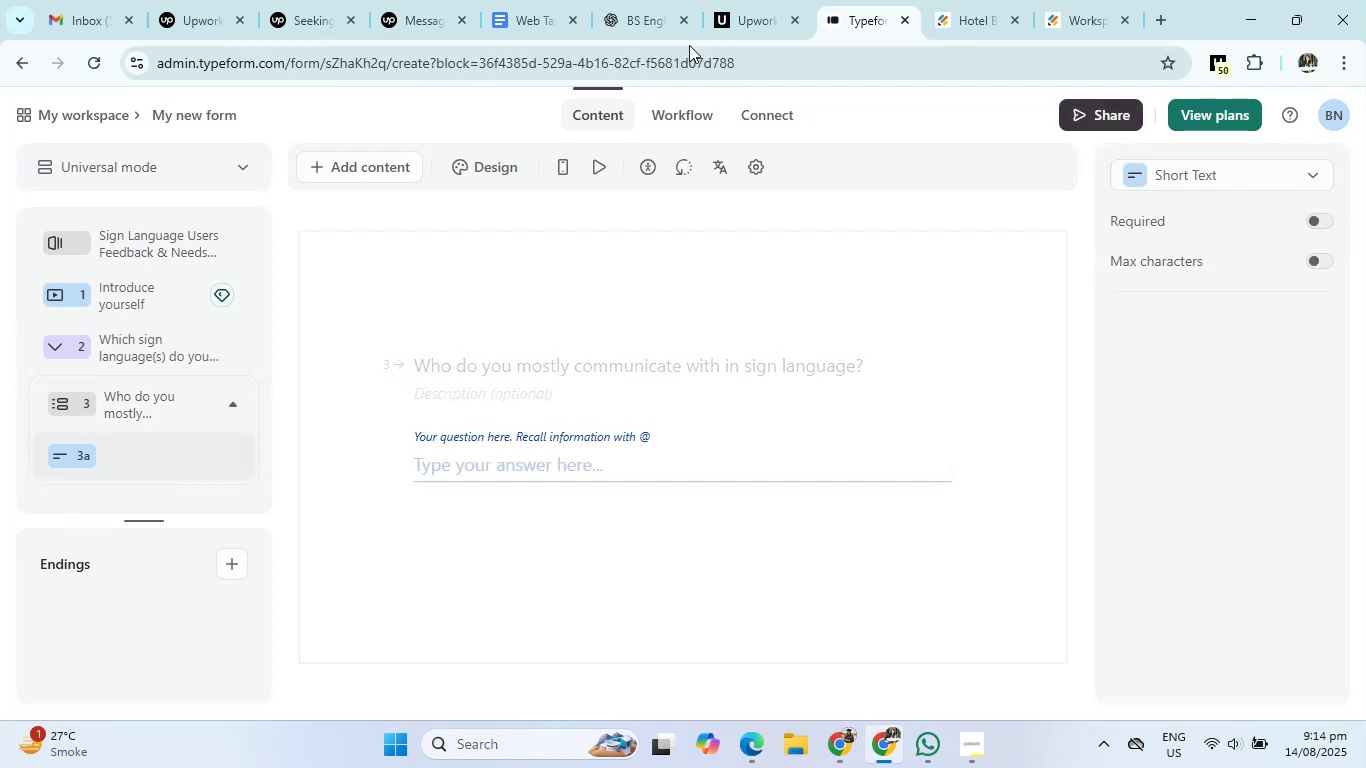 
left_click([661, 7])
 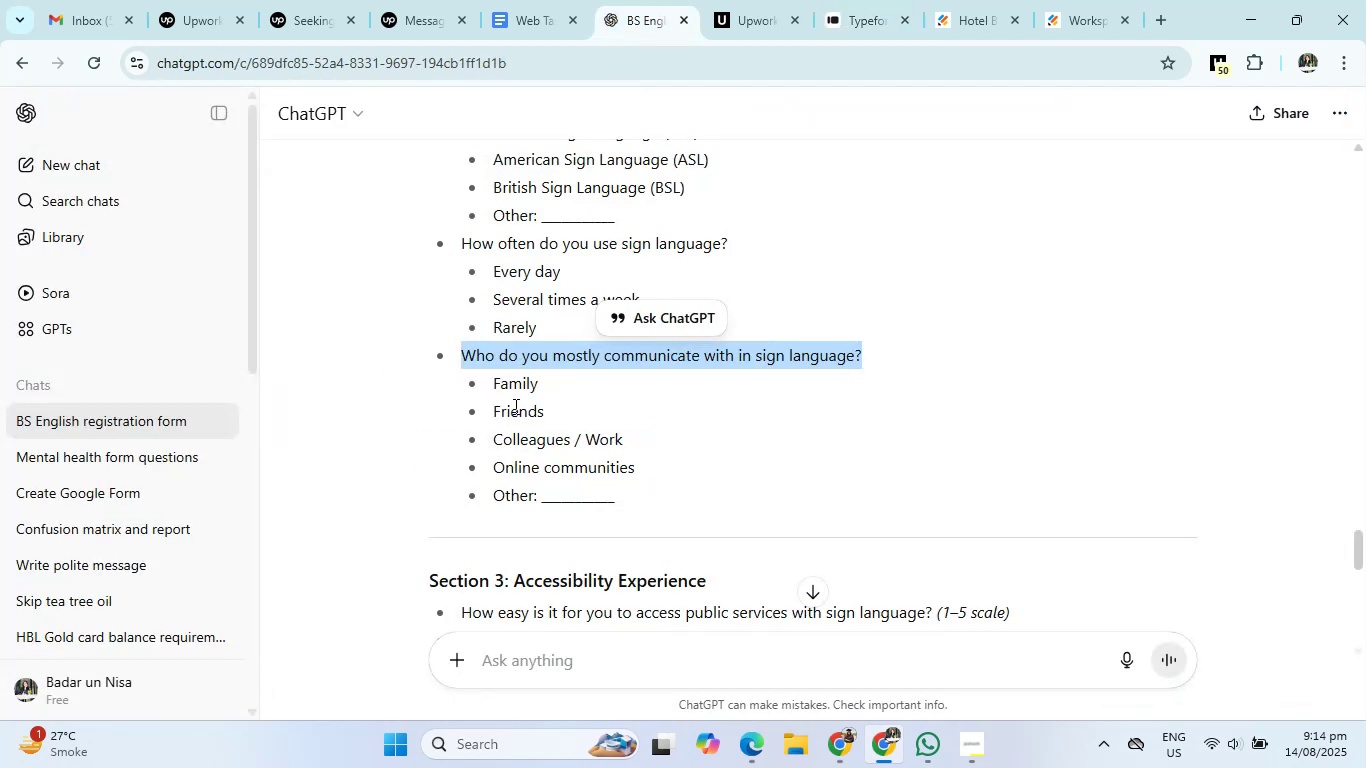 
left_click([514, 406])
 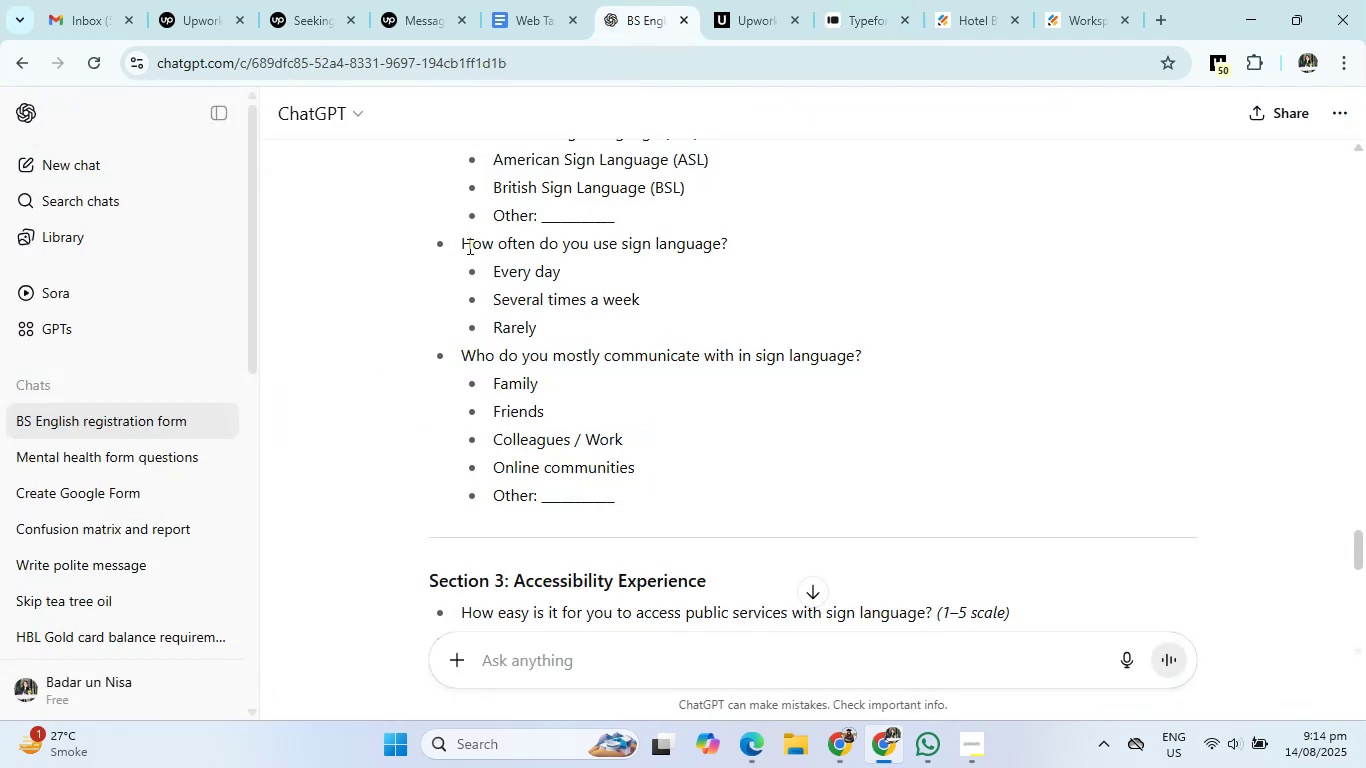 
left_click_drag(start_coordinate=[462, 245], to_coordinate=[787, 256])
 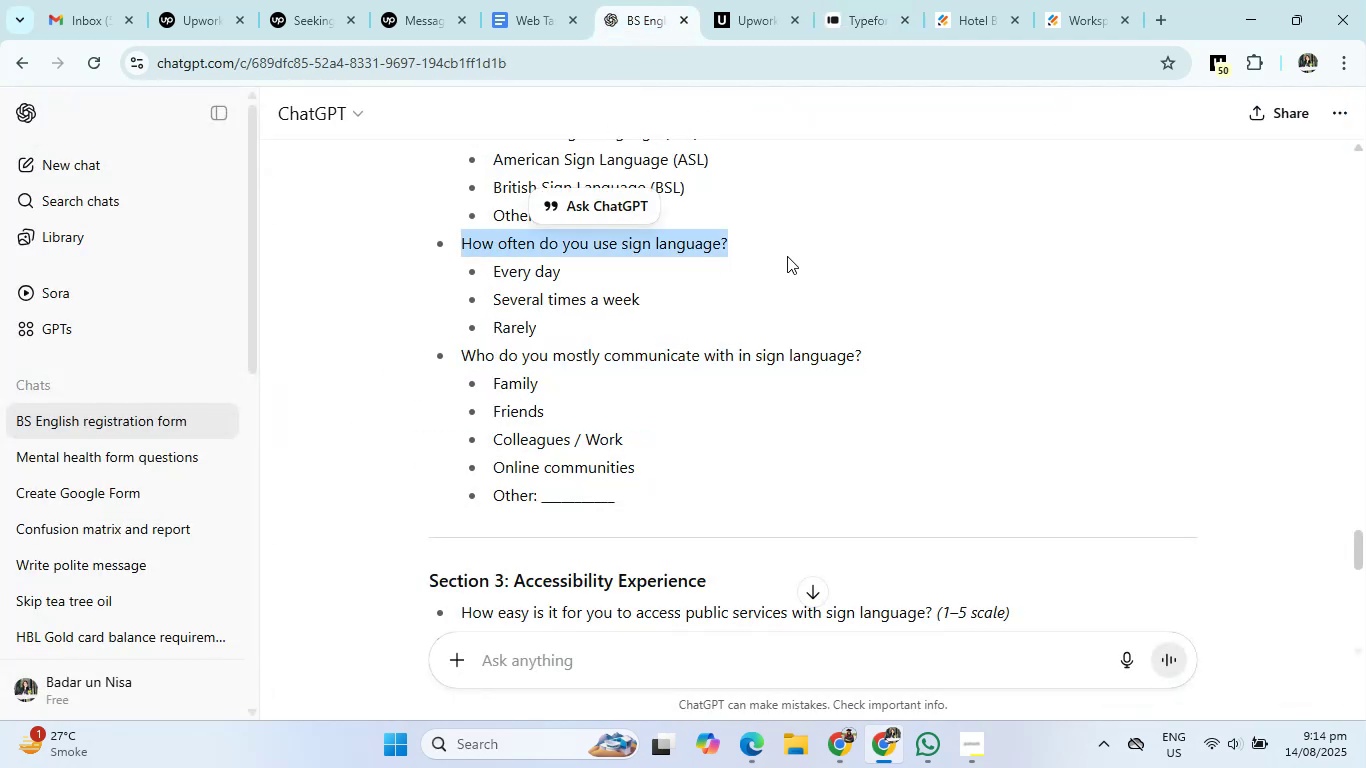 
key(Control+C)
 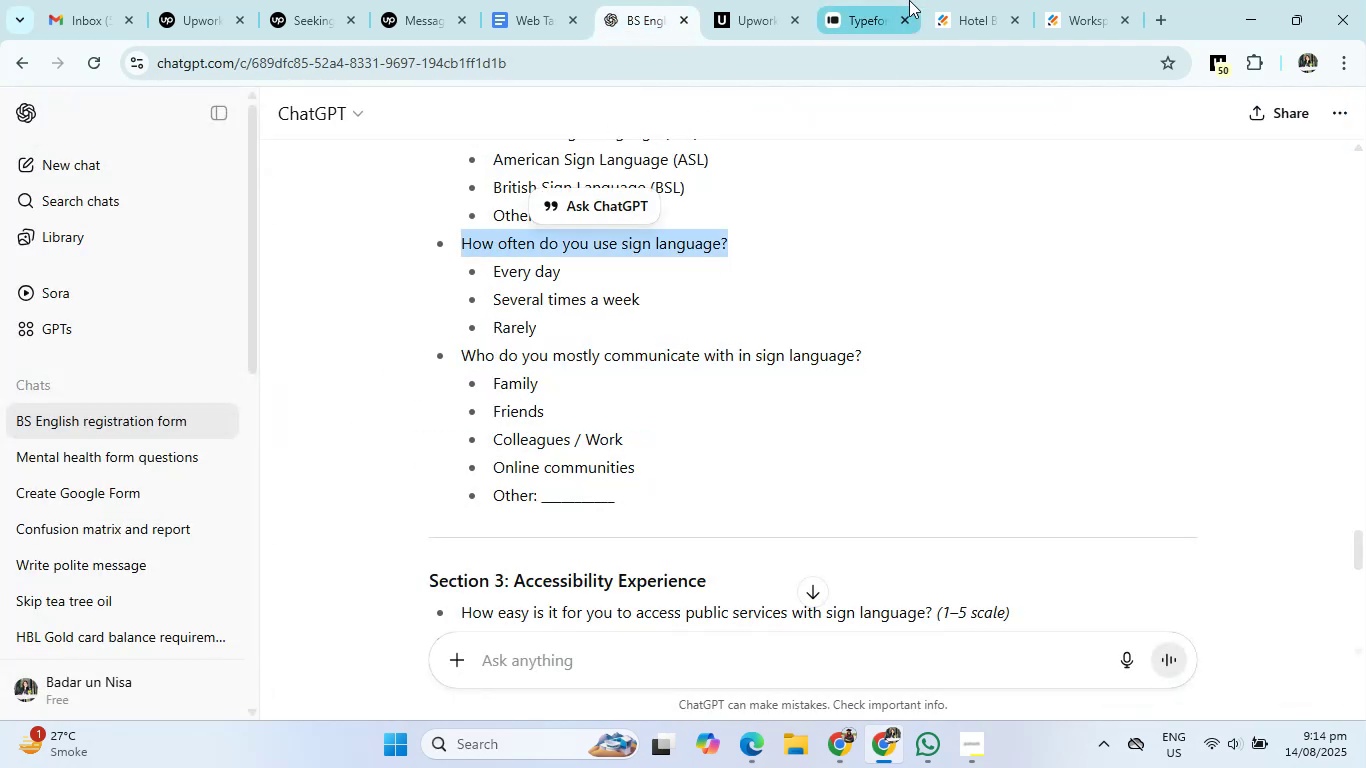 
left_click([892, 0])
 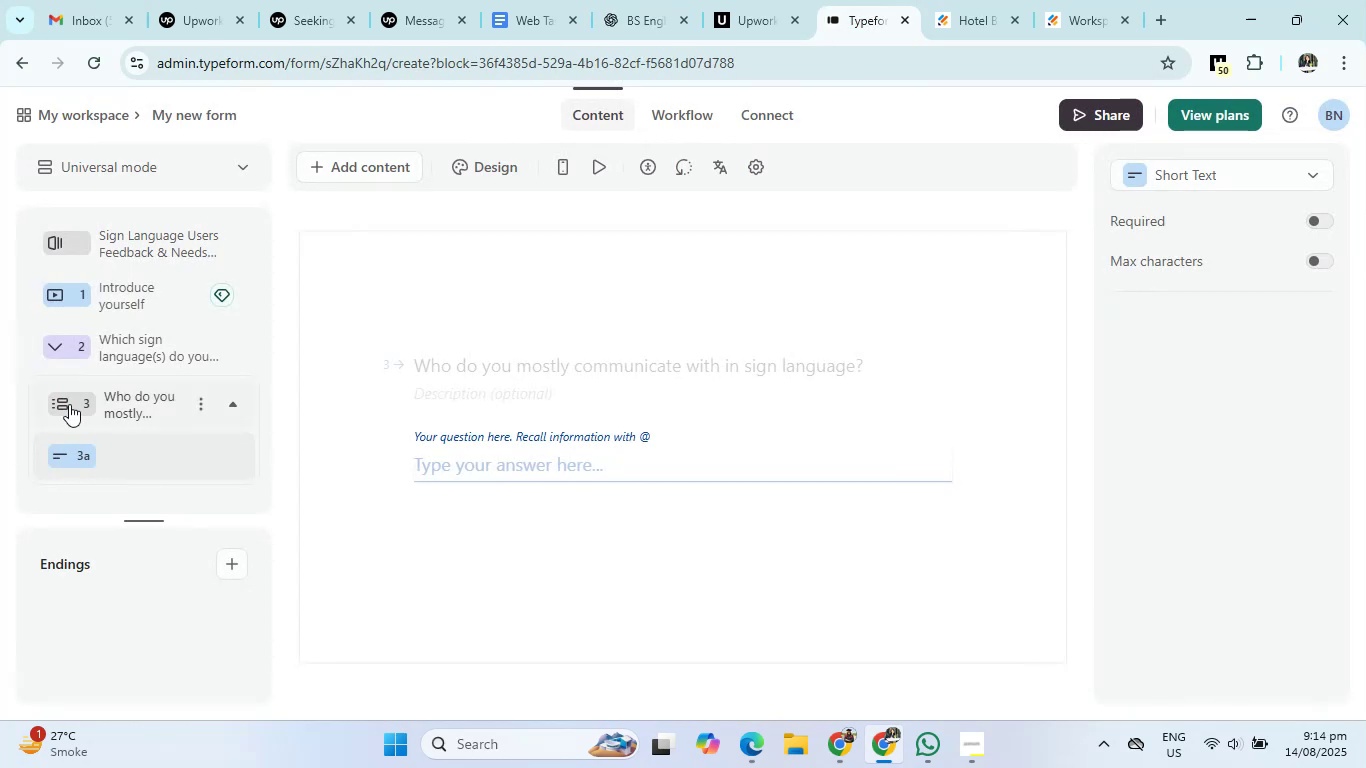 
left_click([80, 394])
 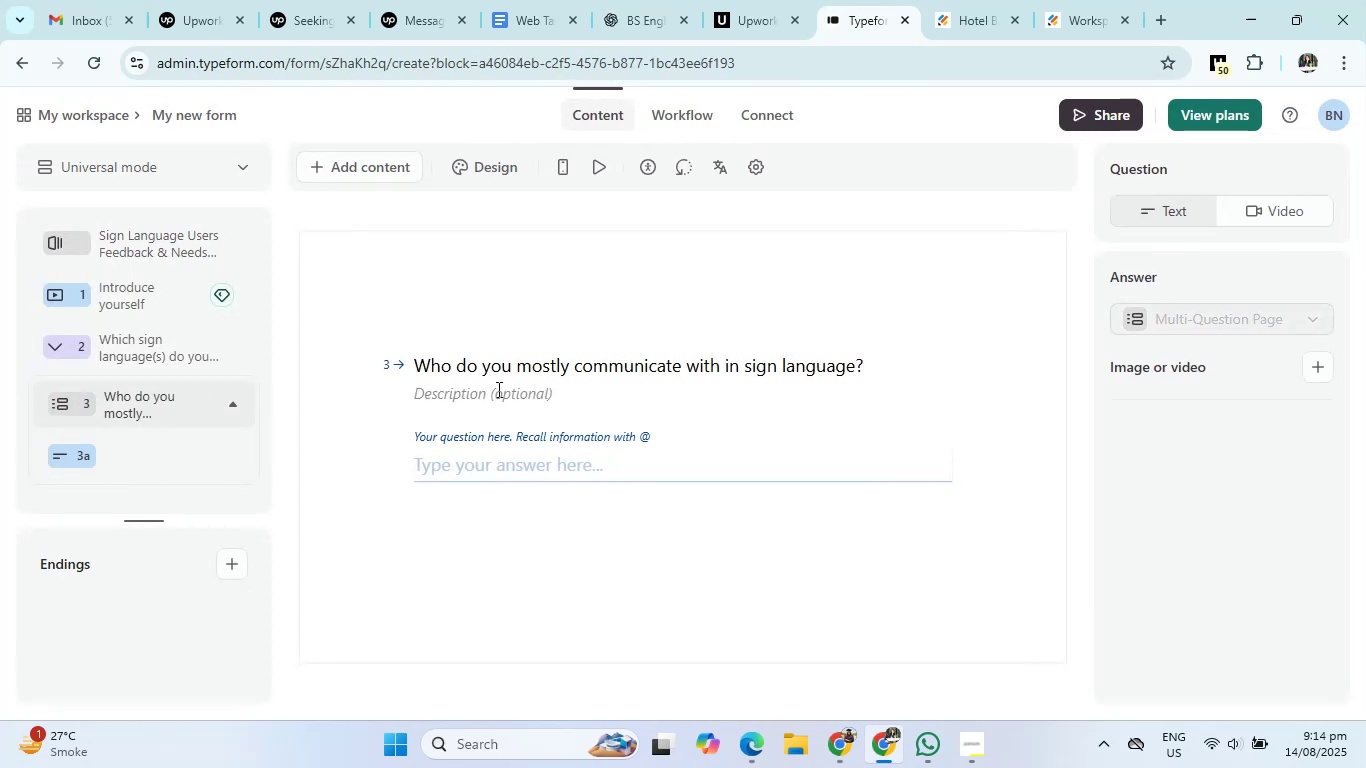 
left_click([521, 381])
 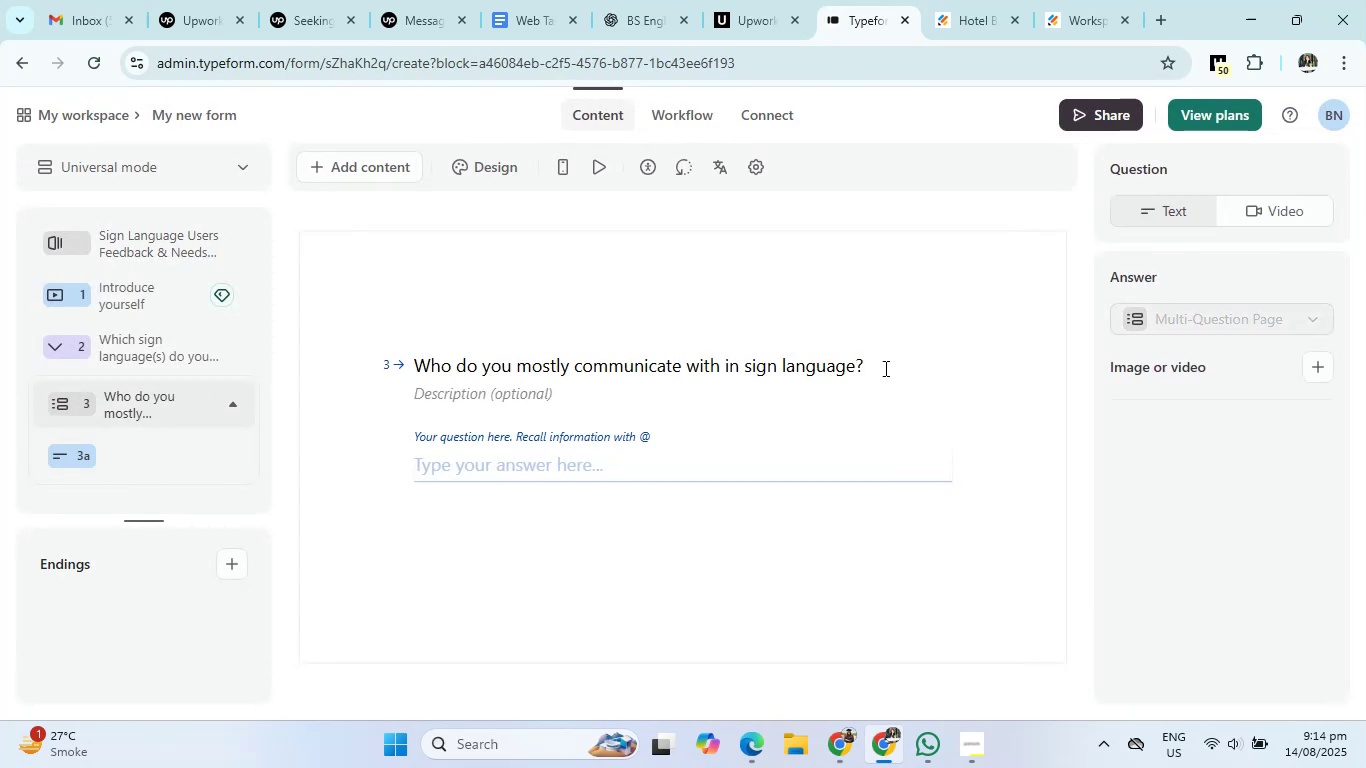 
left_click_drag(start_coordinate=[900, 368], to_coordinate=[583, 366])
 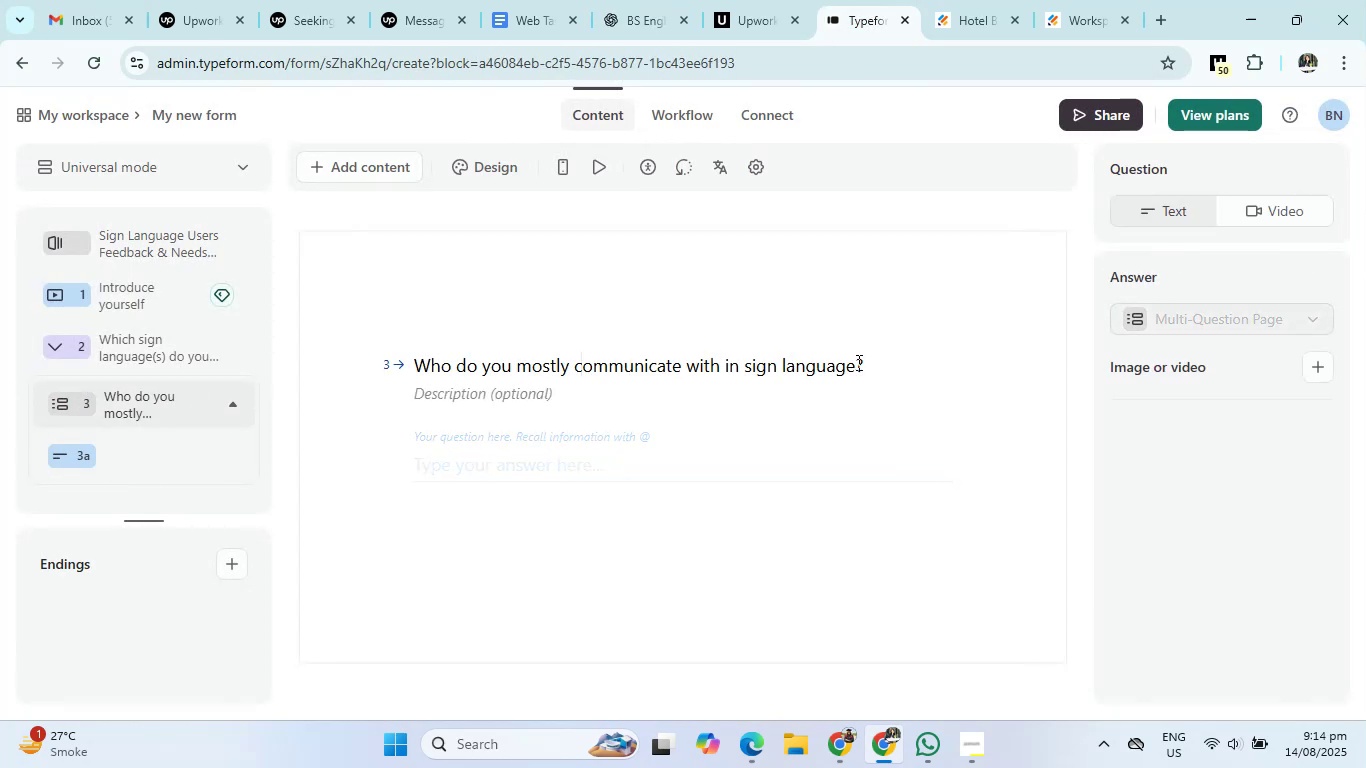 
left_click_drag(start_coordinate=[862, 362], to_coordinate=[401, 361])
 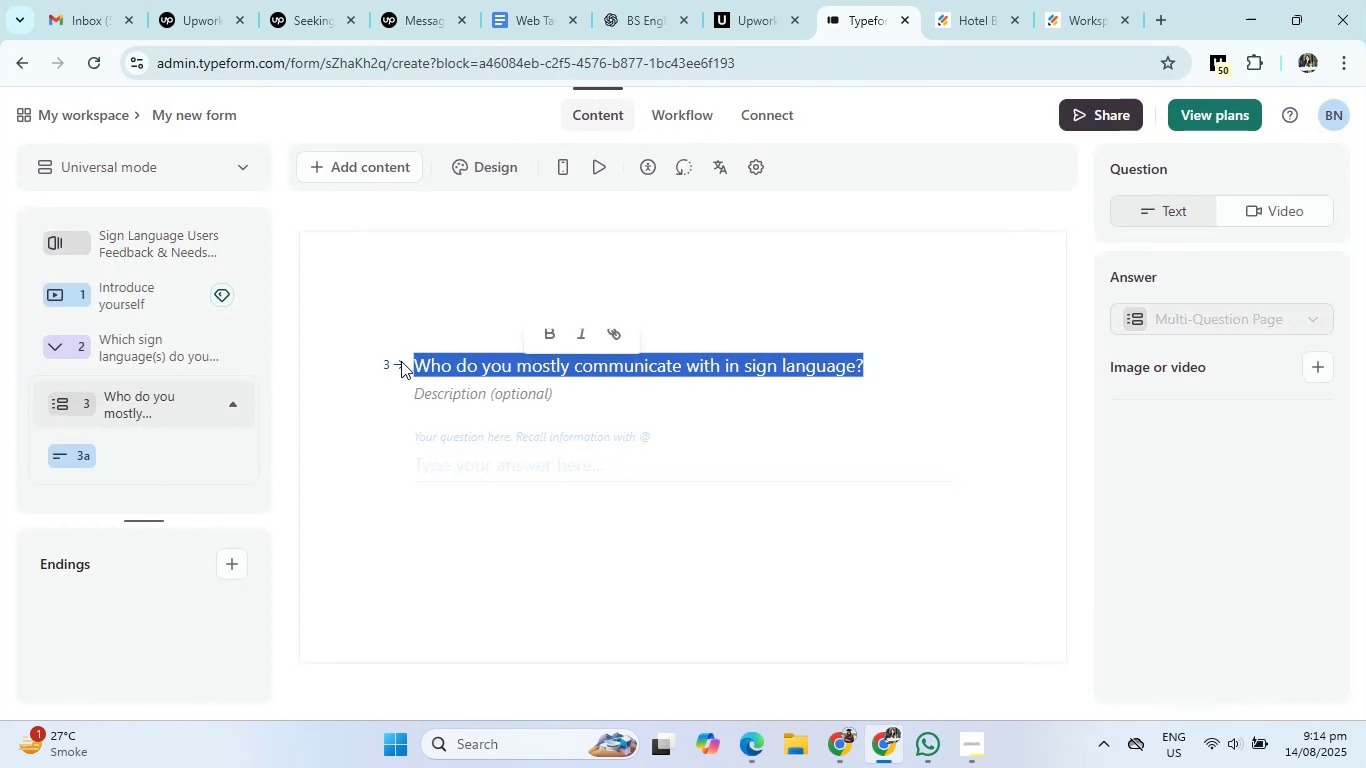 
key(Backspace)
 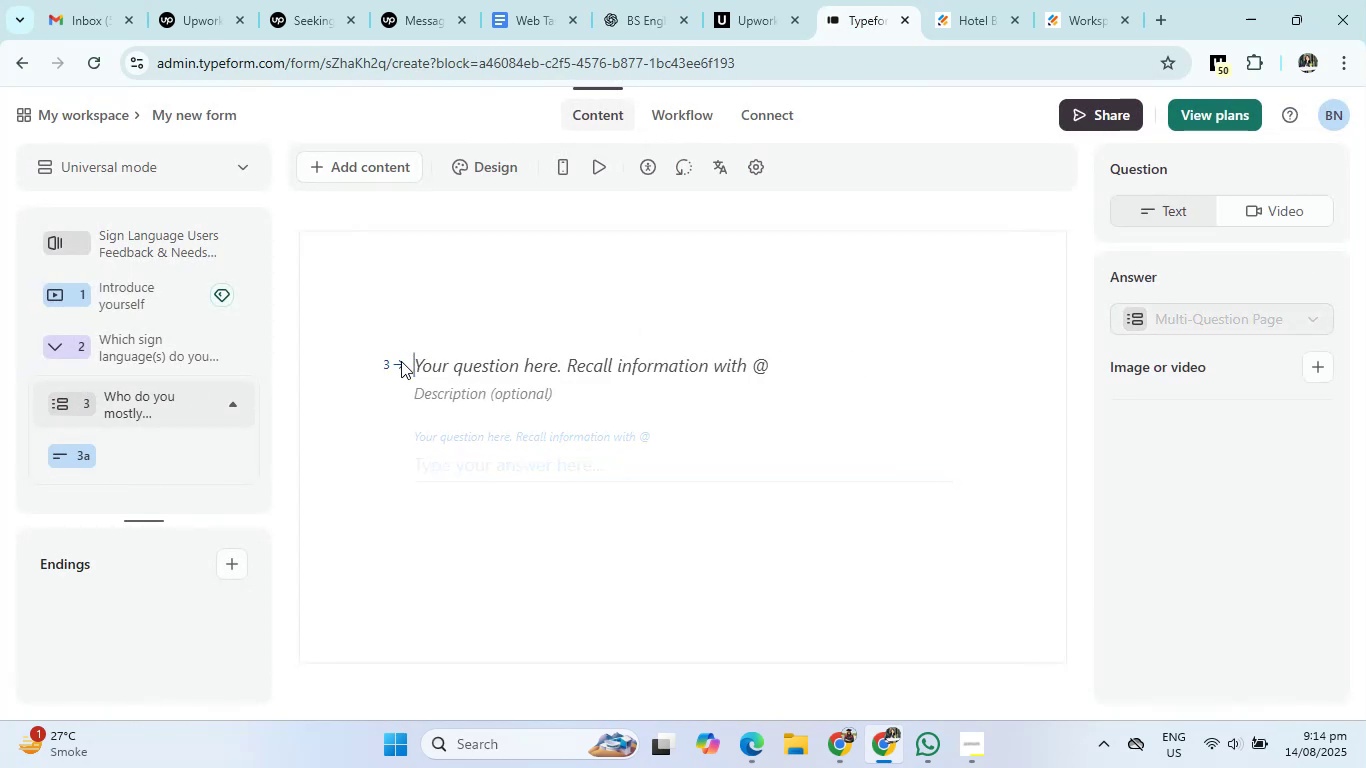 
key(Control+V)
 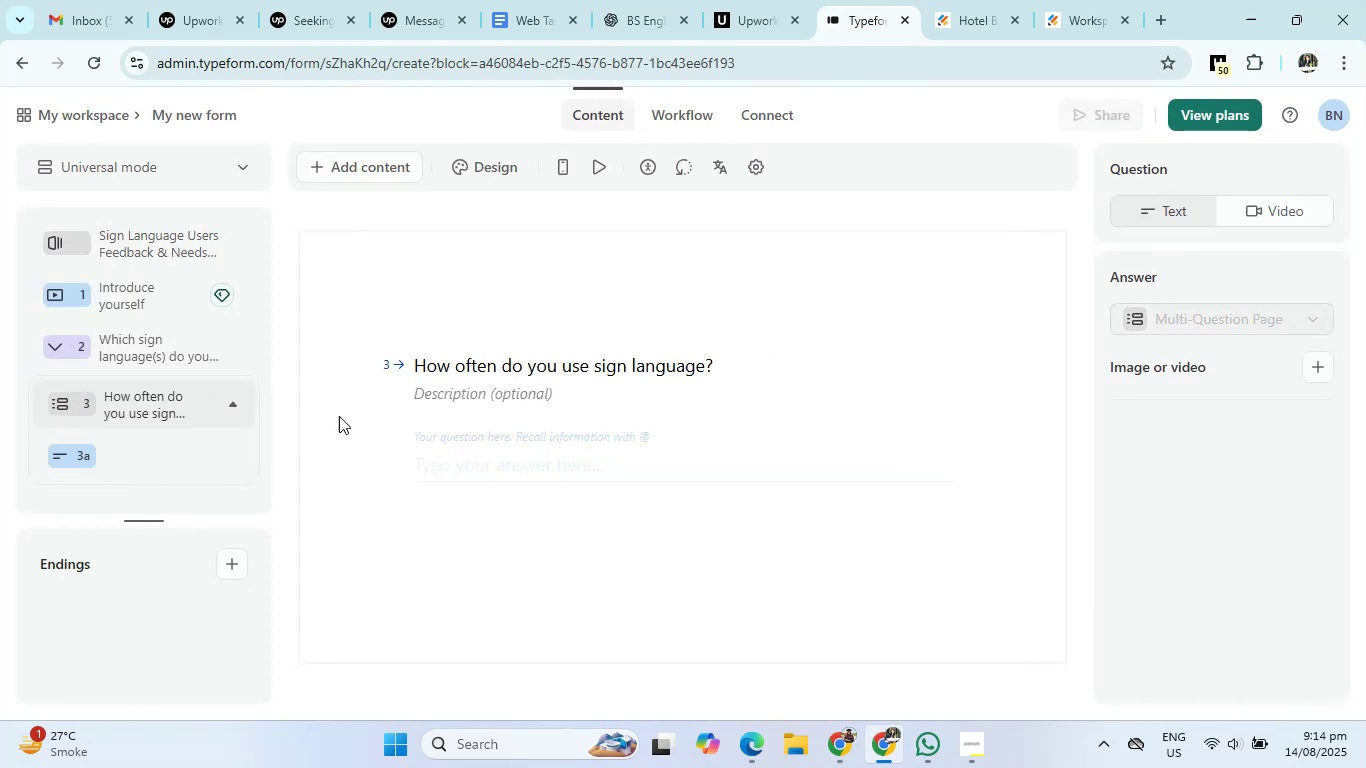 
left_click([73, 458])
 